 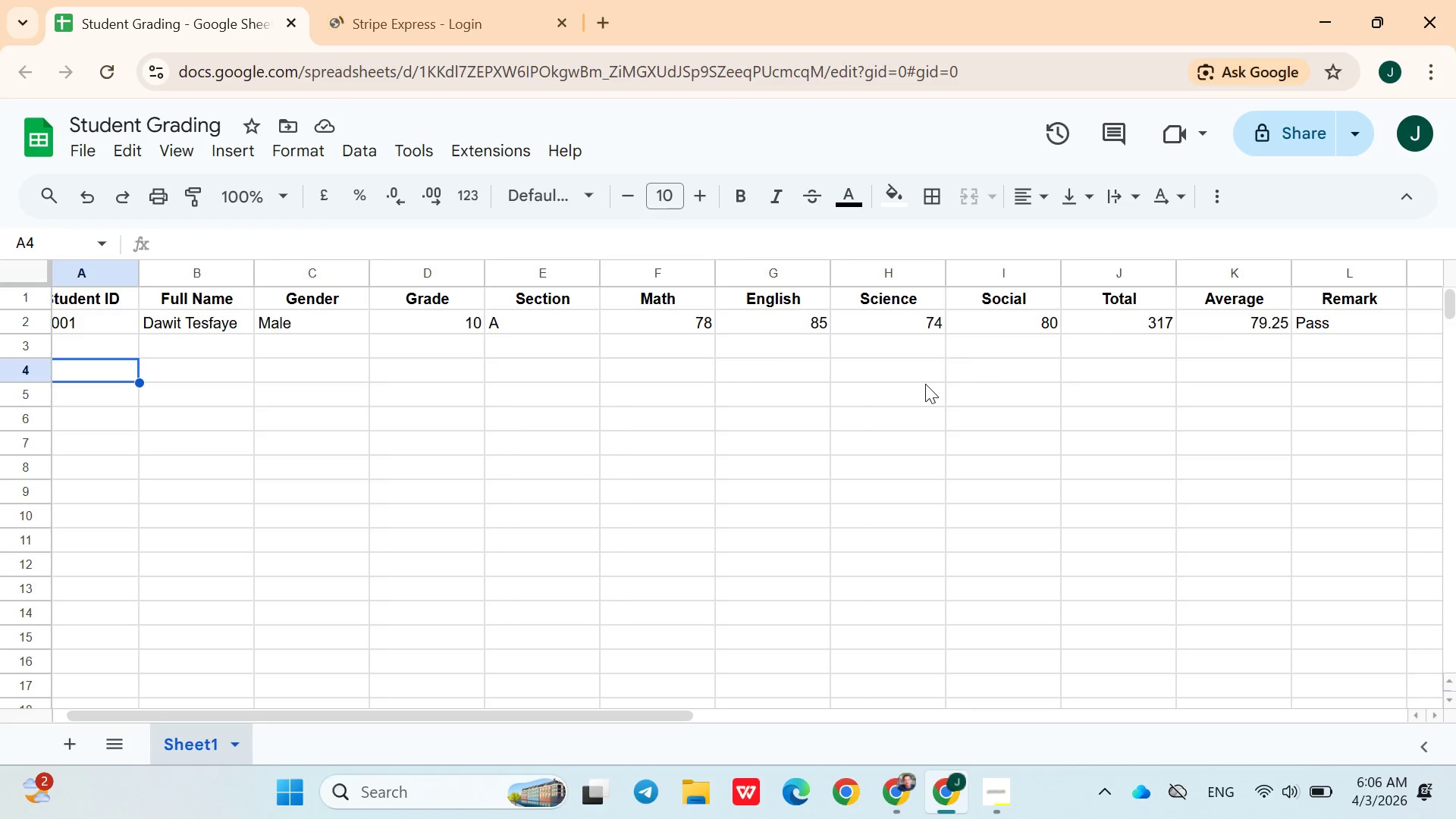 
left_click([1126, 311])
 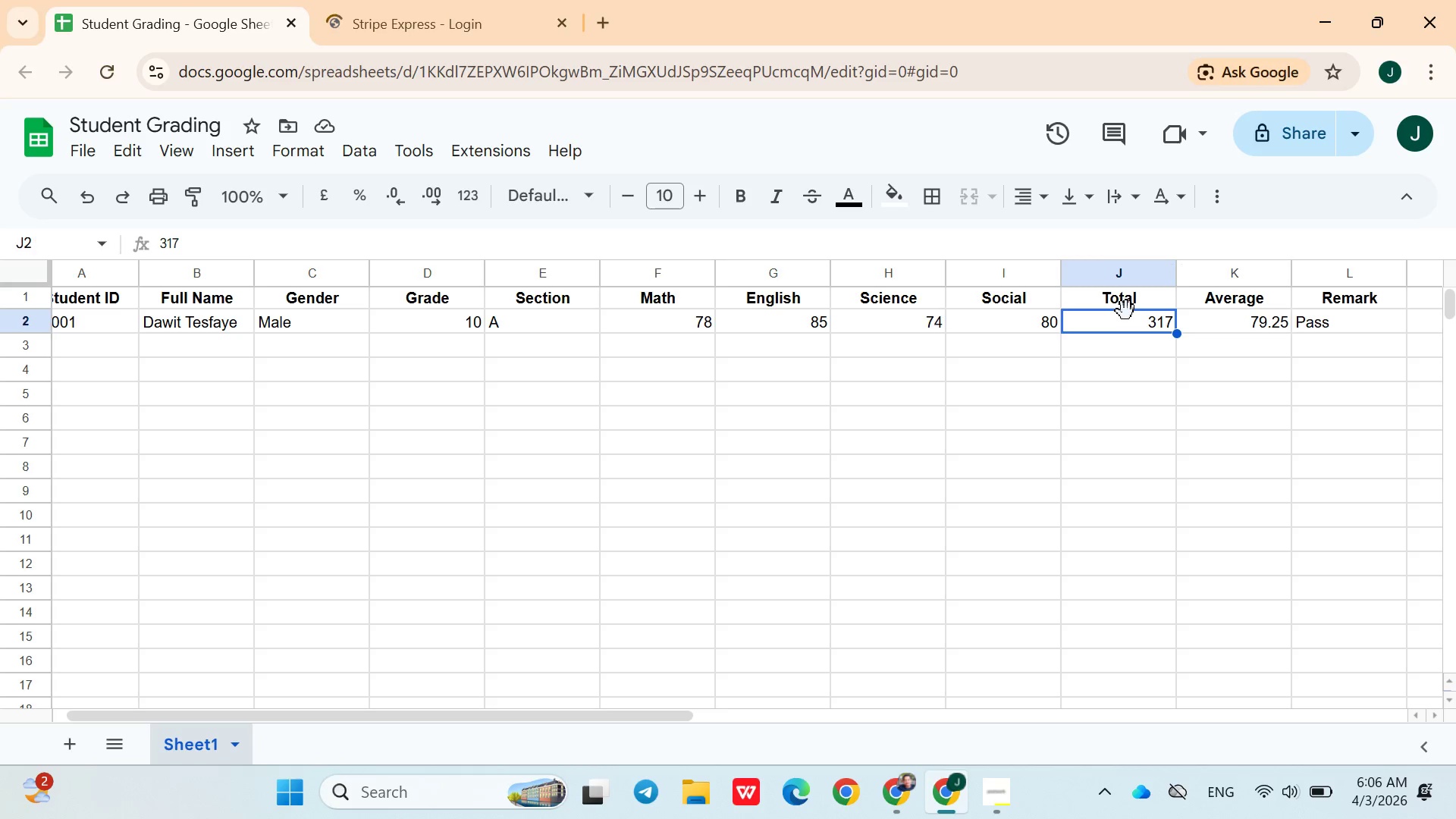 
wait(9.91)
 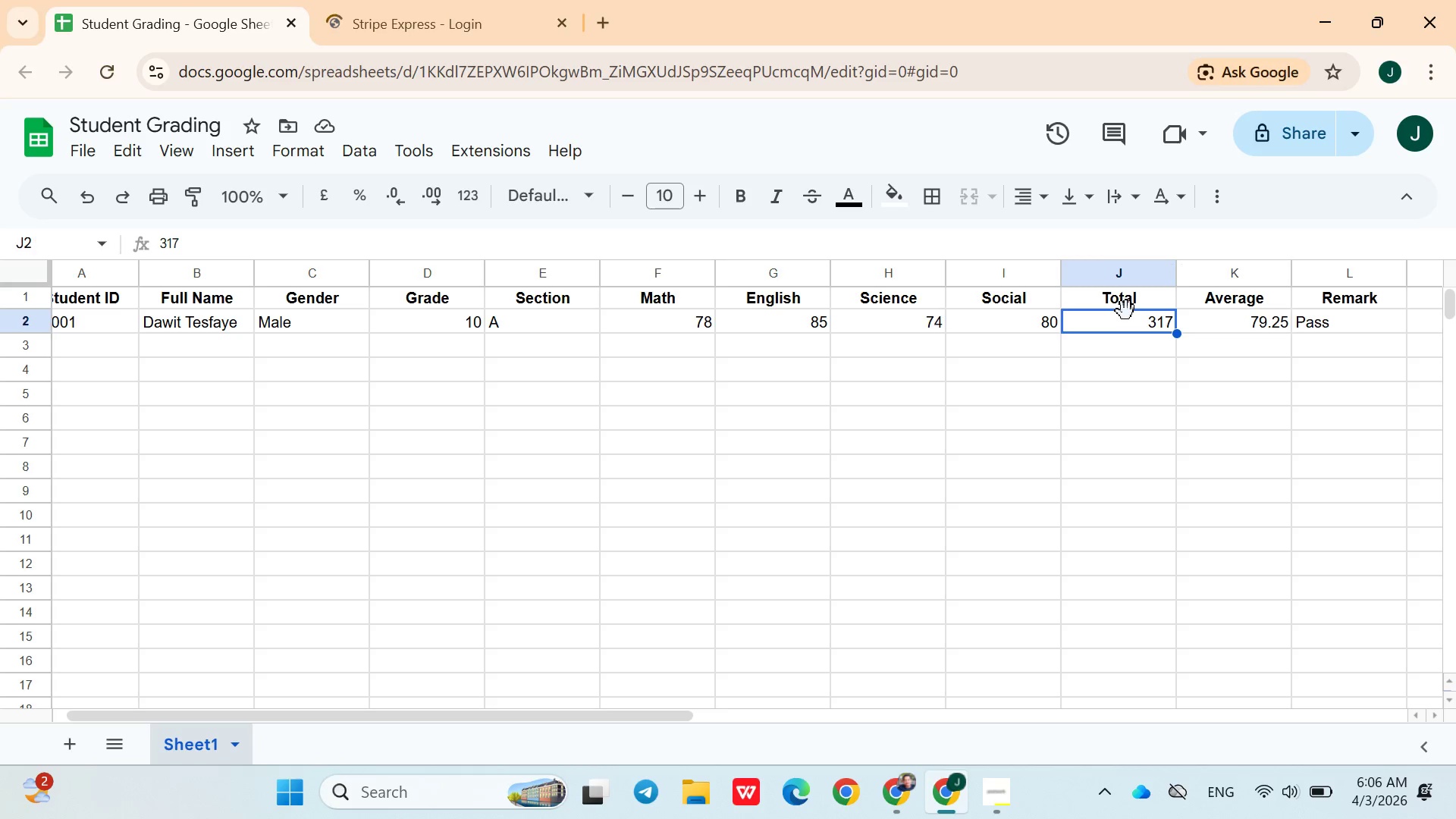 
double_click([1122, 322])
 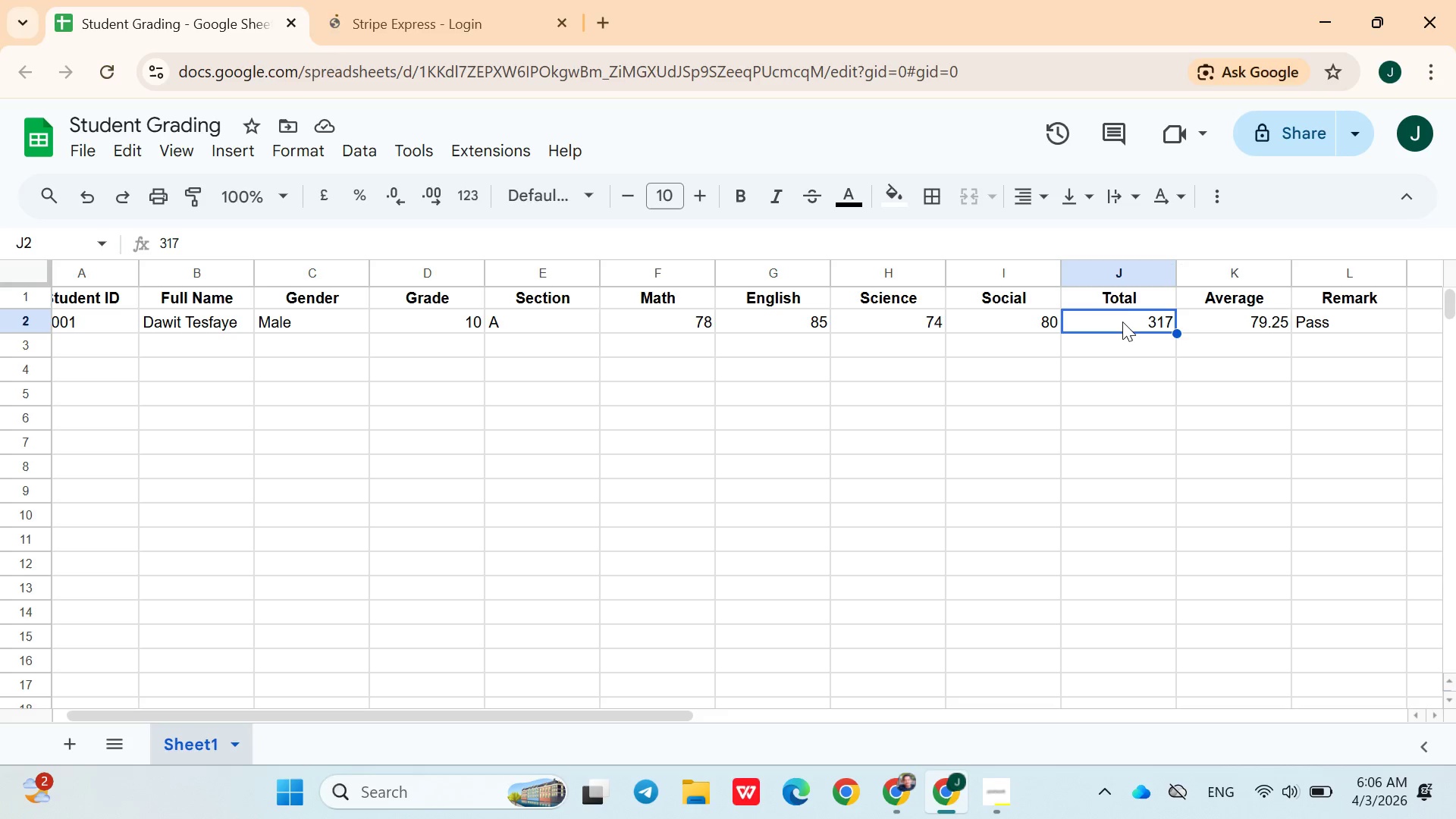 
triple_click([1122, 322])
 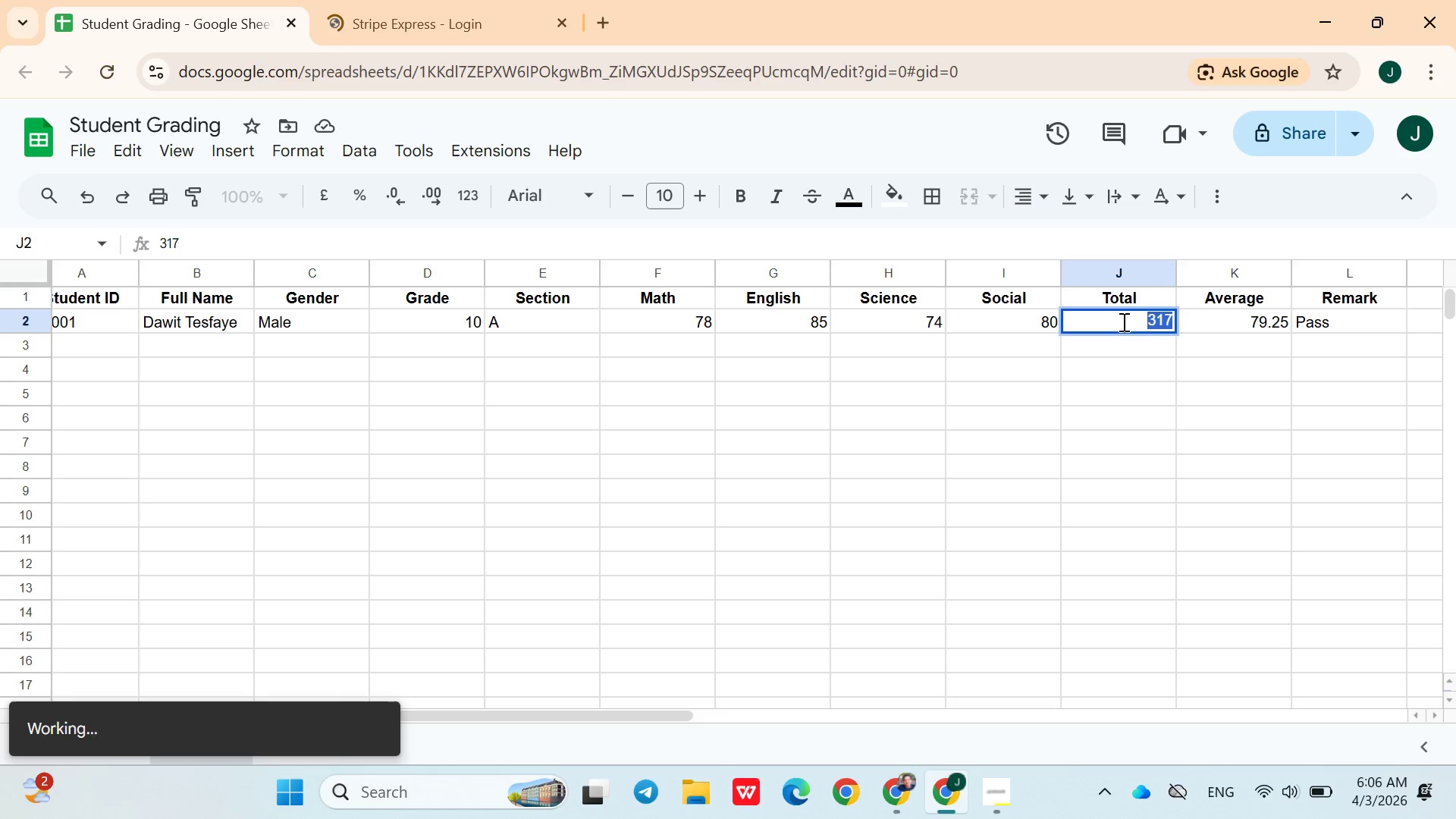 
left_click([1122, 322])
 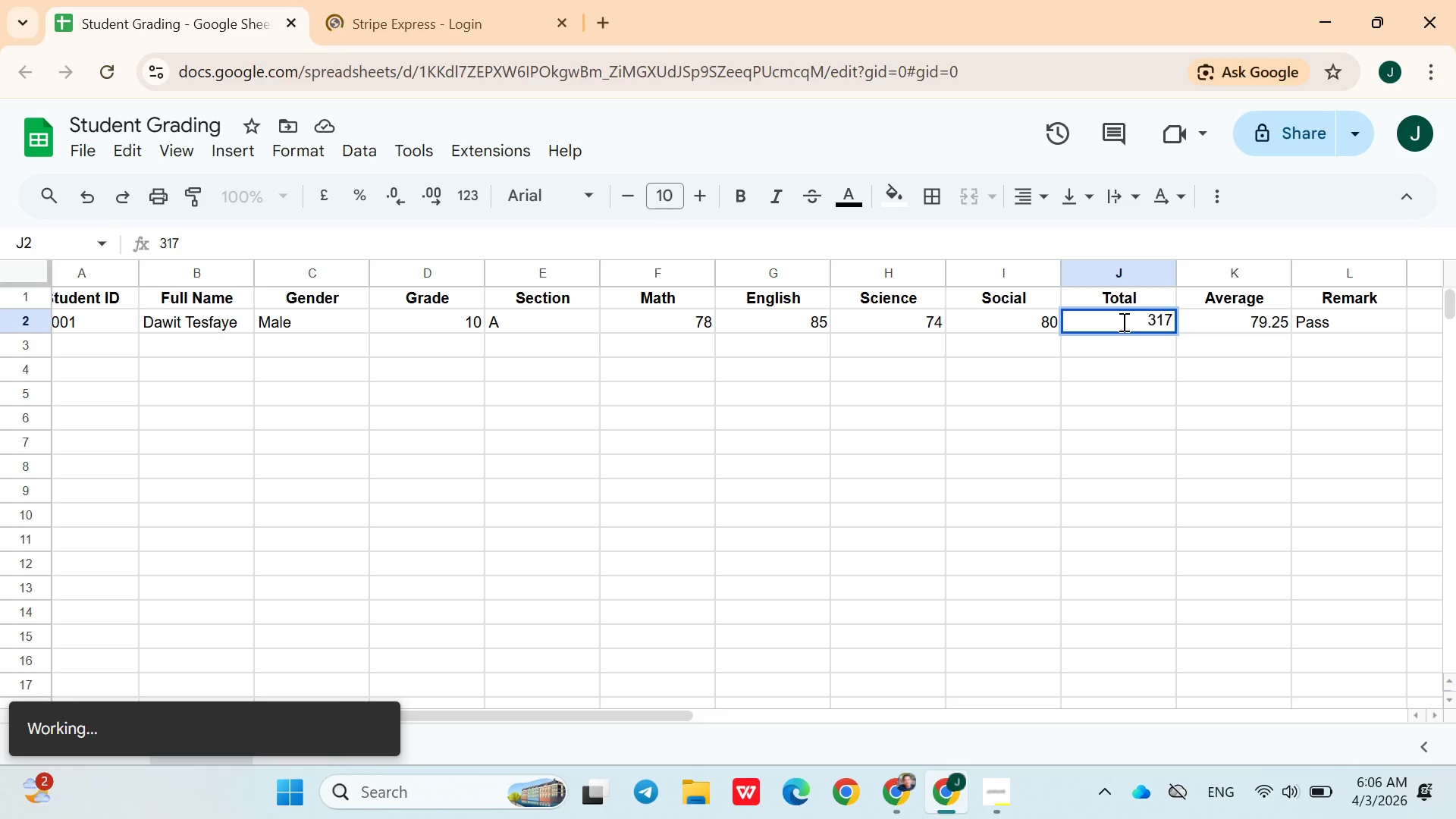 
double_click([1122, 322])
 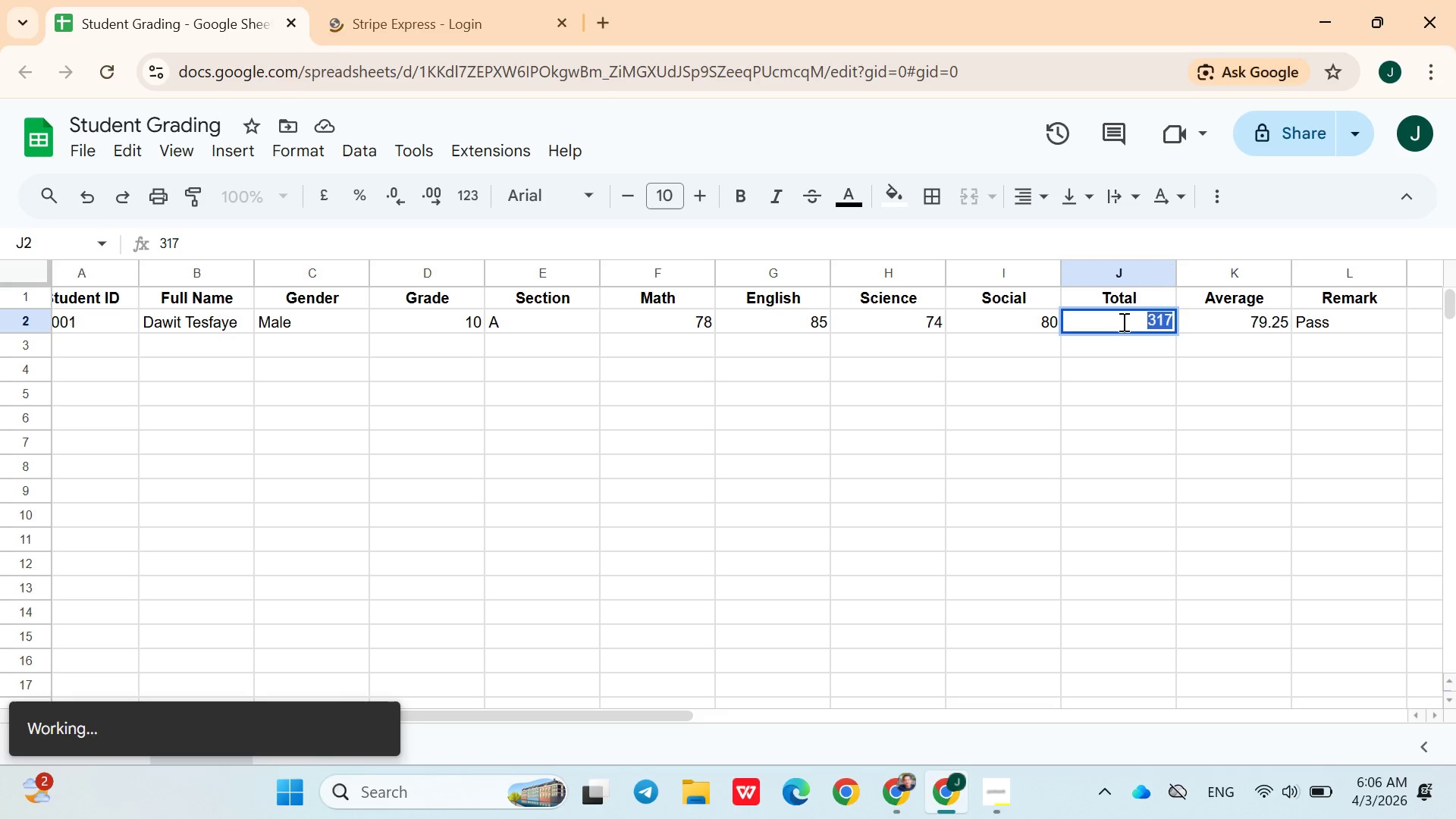 
triple_click([1122, 322])
 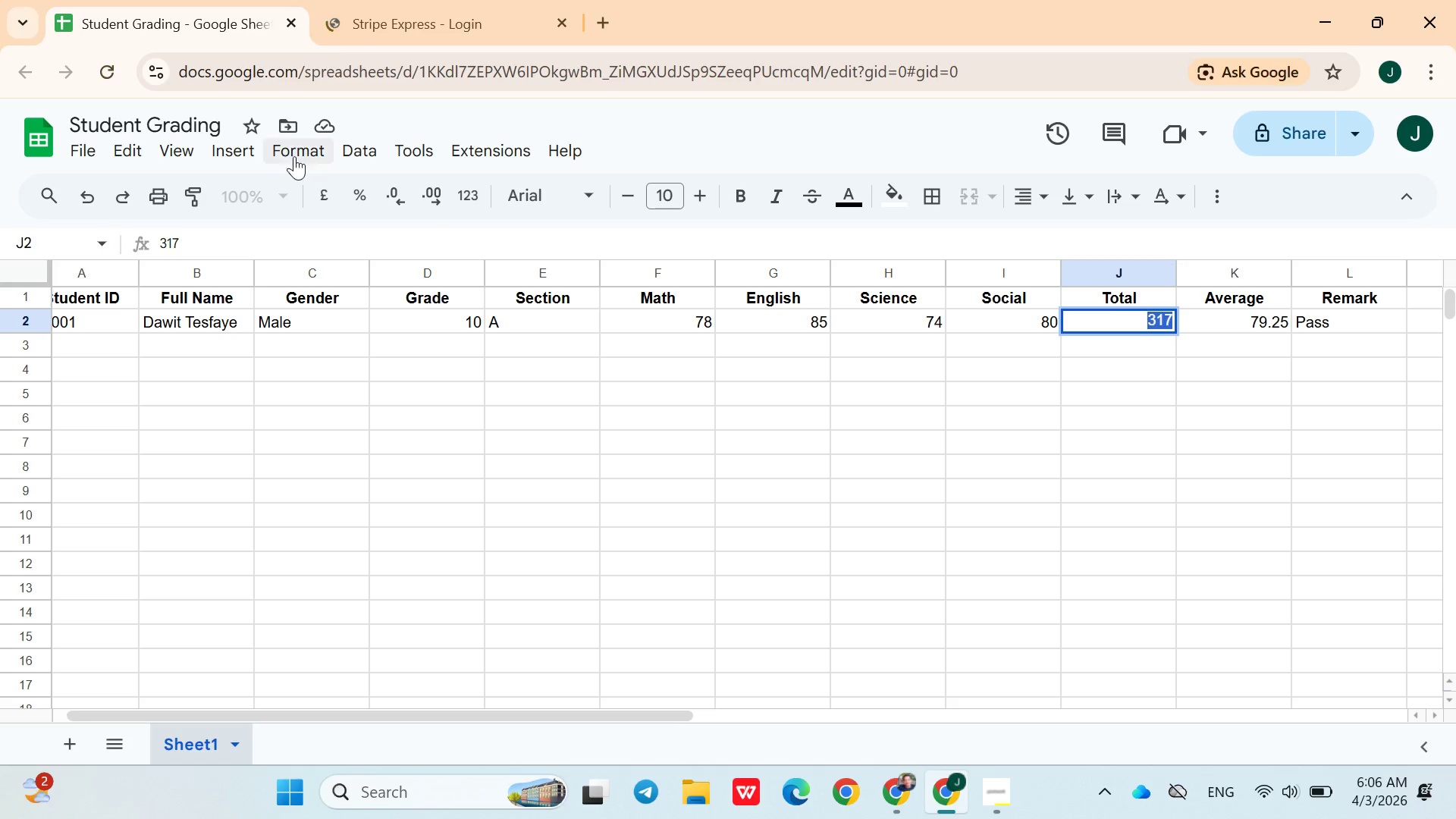 
left_click([250, 149])
 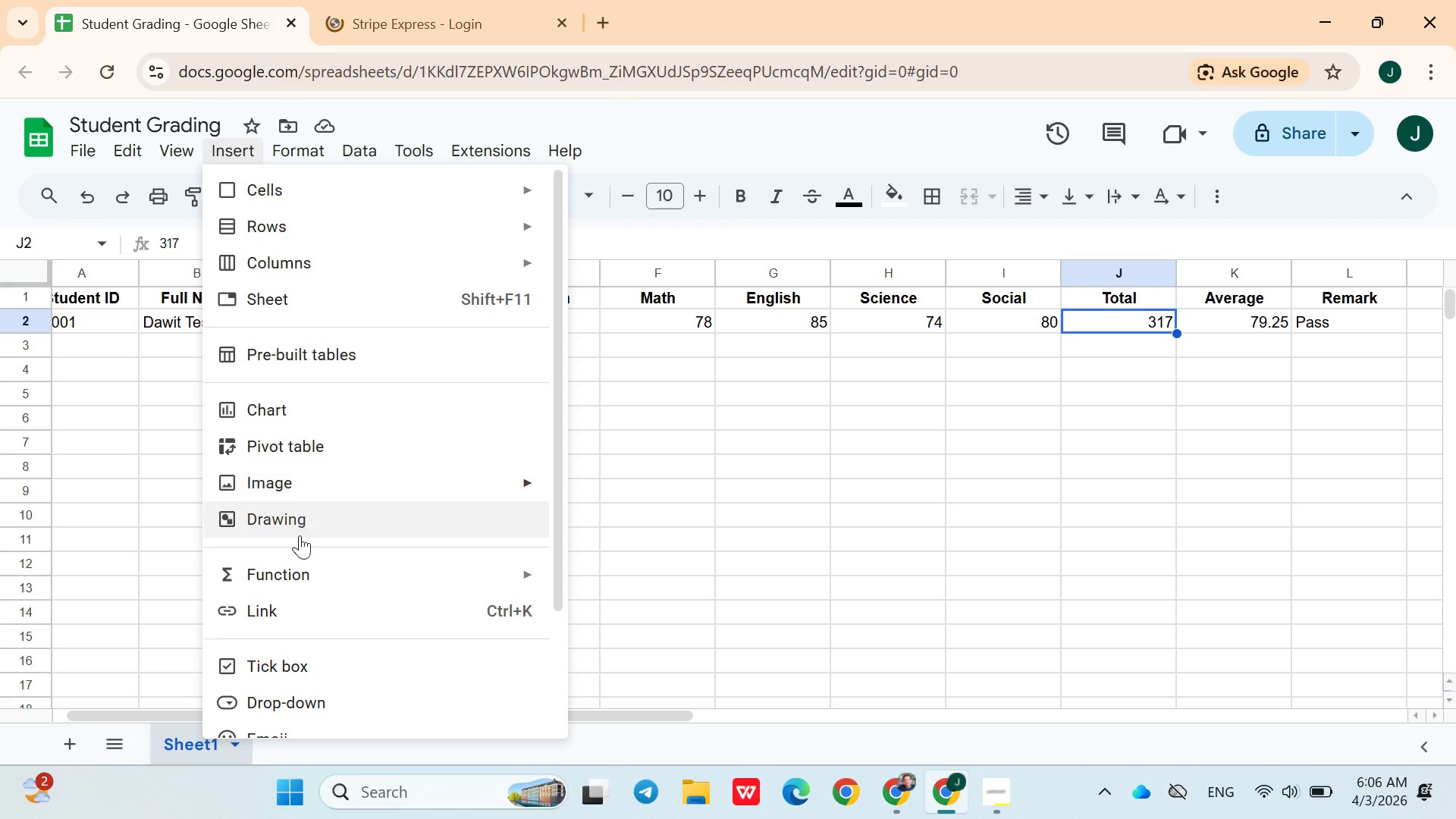 
left_click([294, 562])
 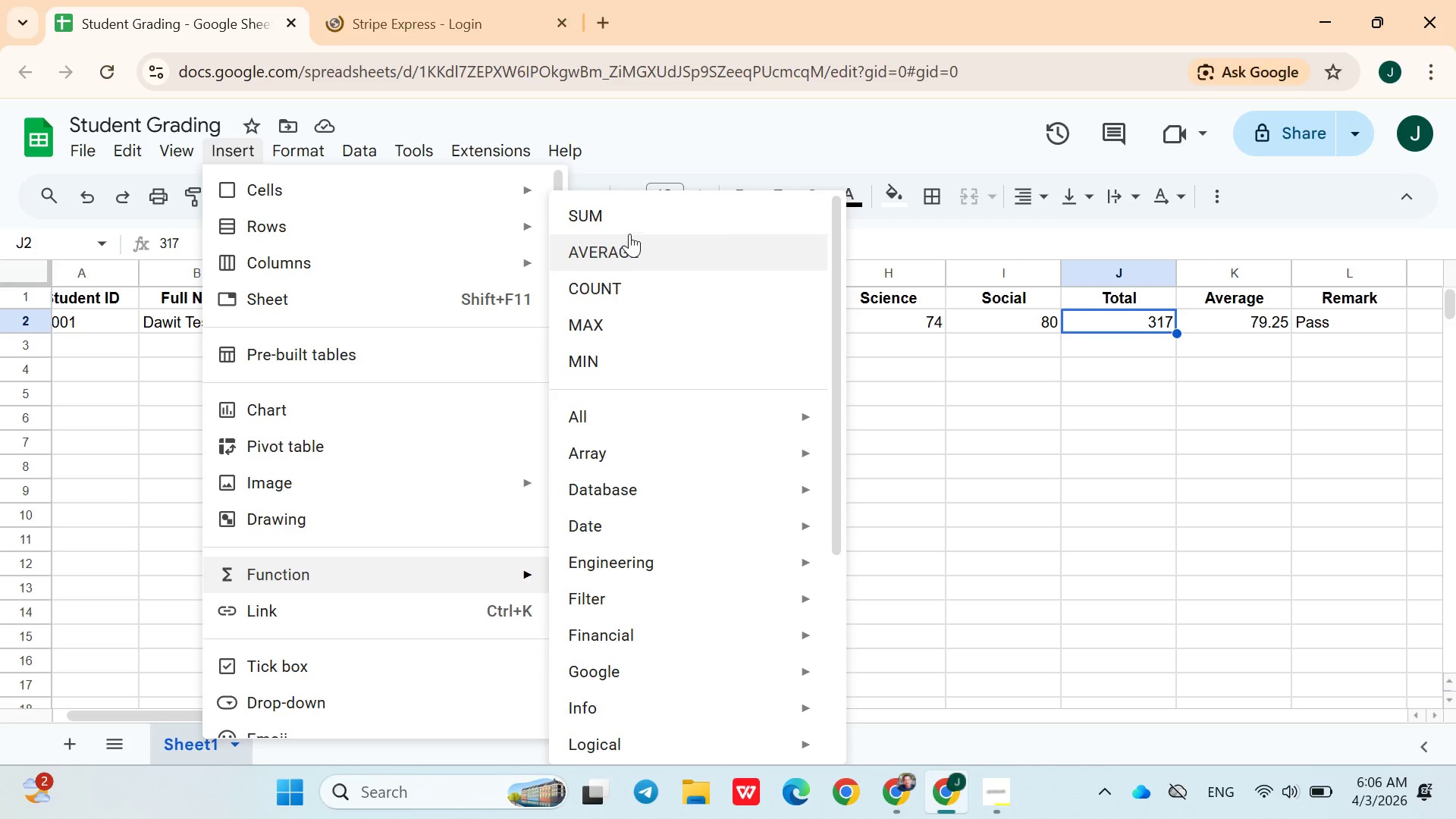 
left_click([626, 219])
 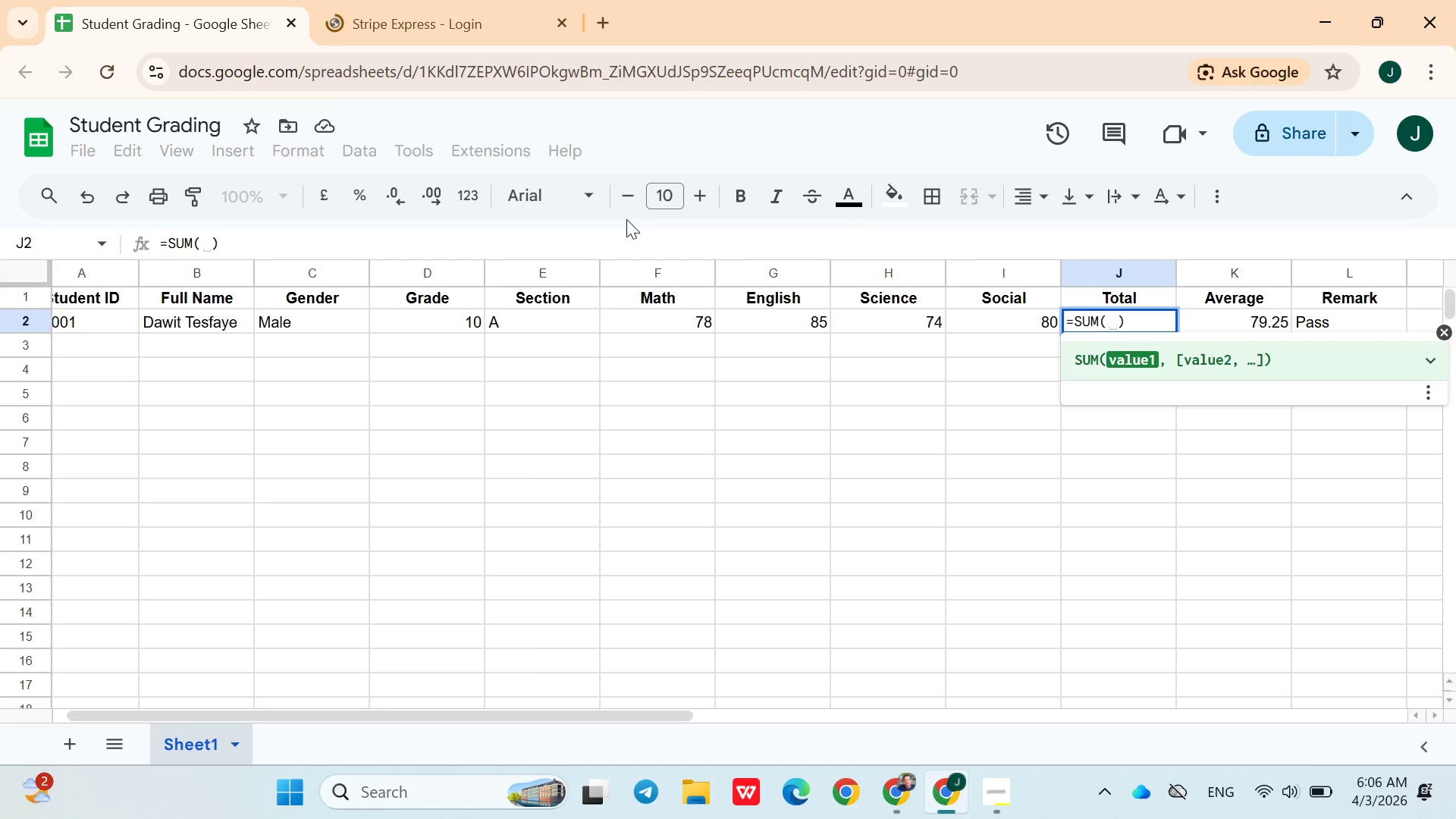 
wait(6.11)
 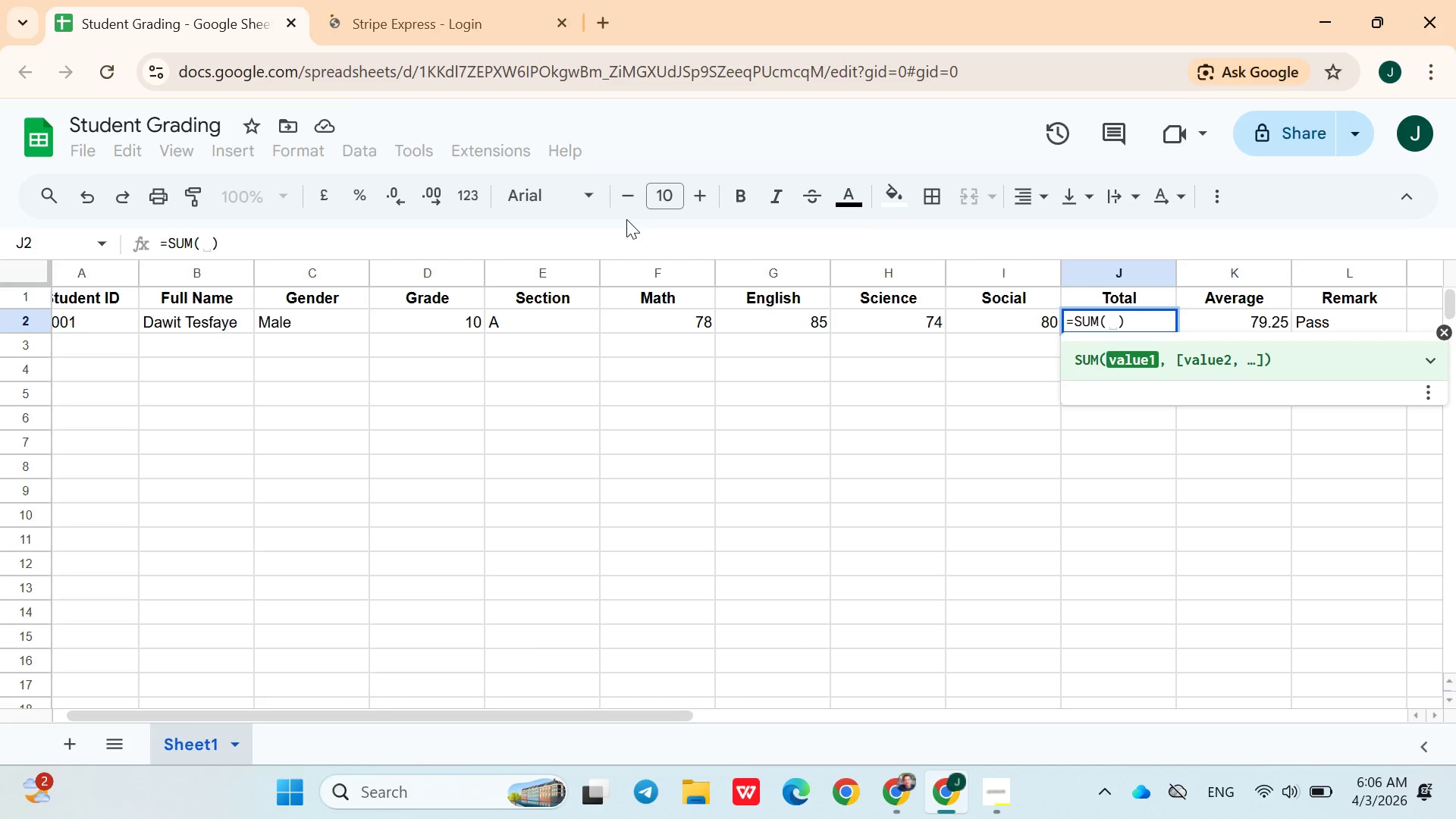 
key(Shift+F)
 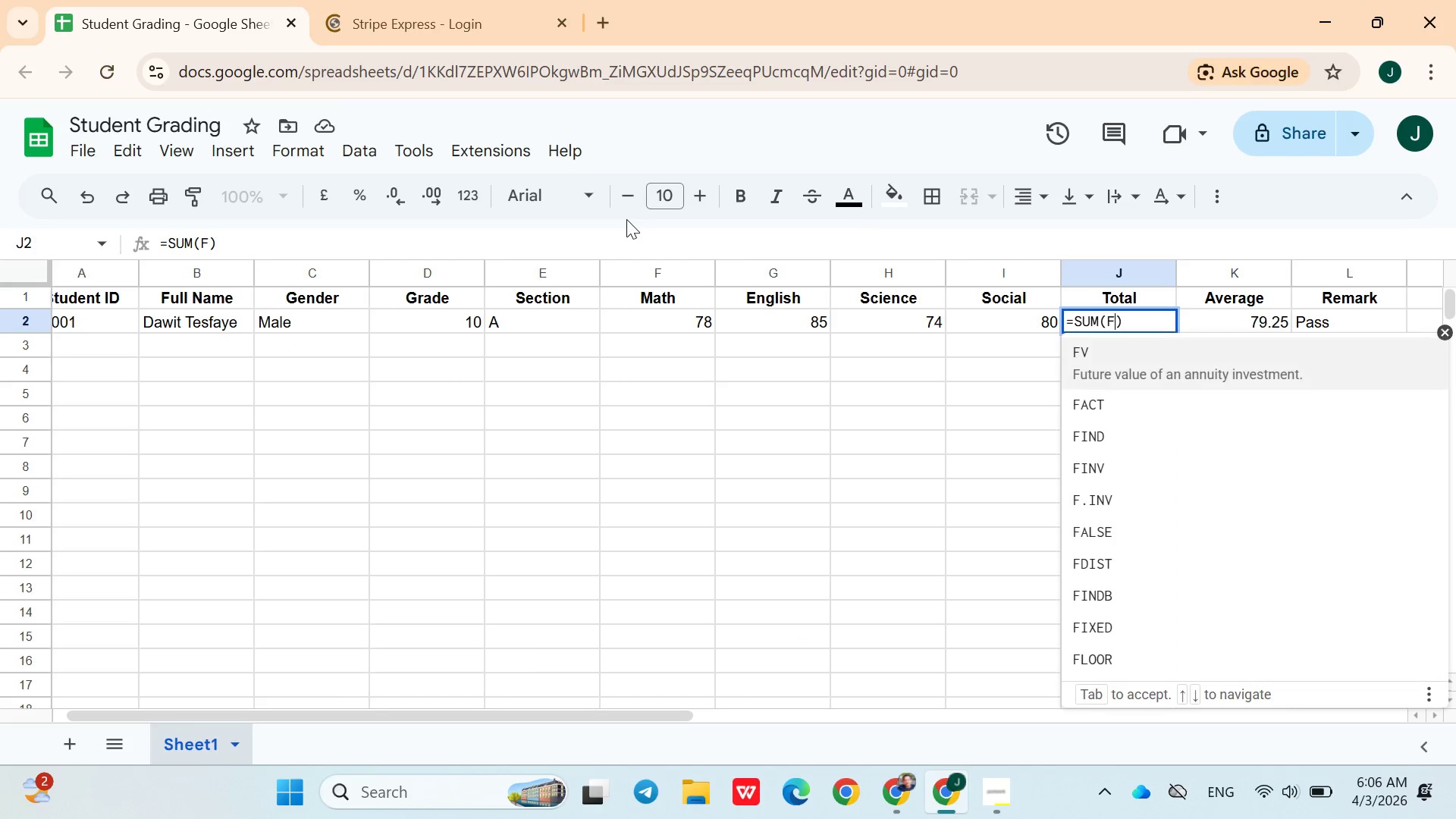 
key(Shift+Semicolon)
 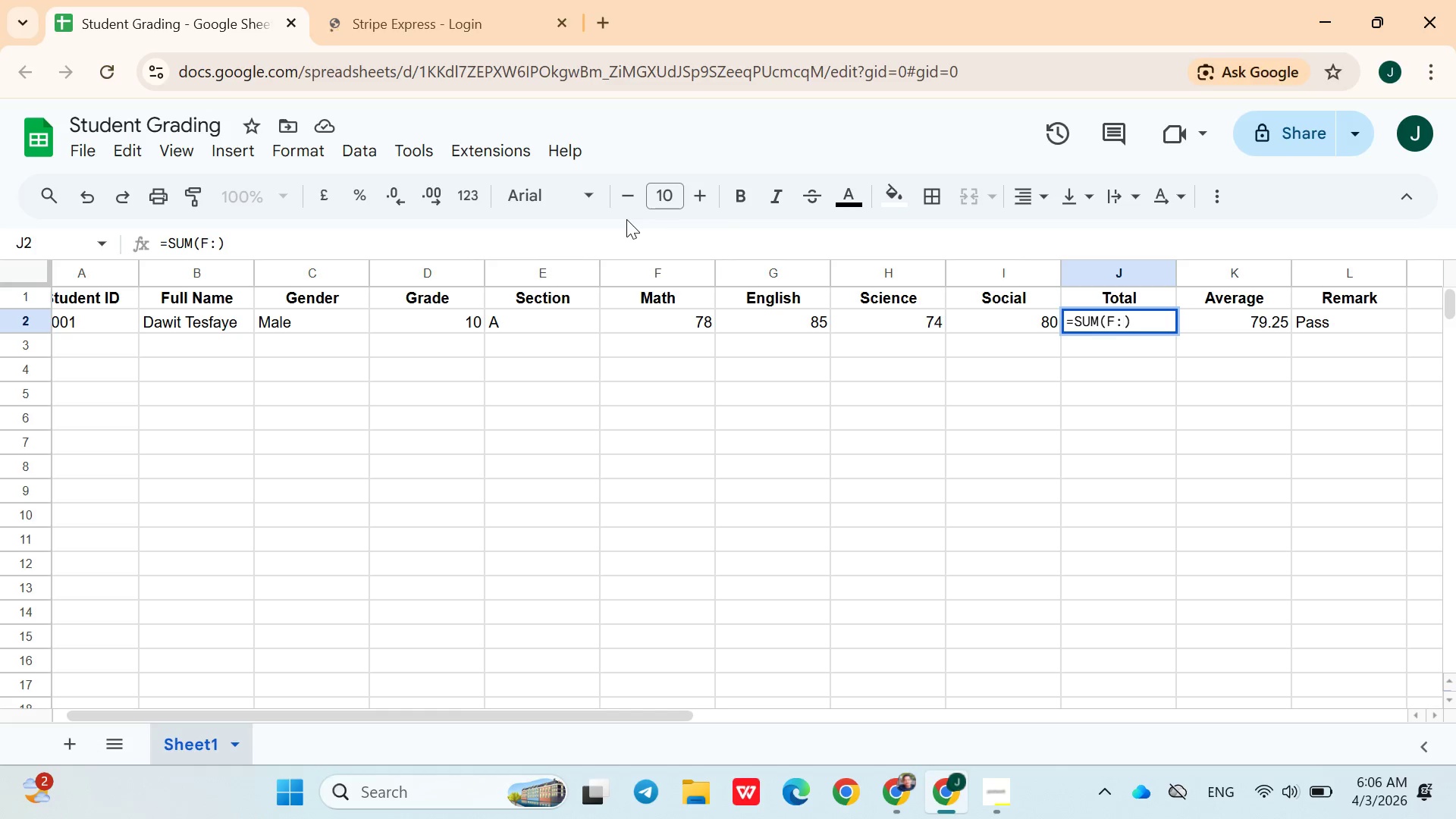 
key(Shift+H)
 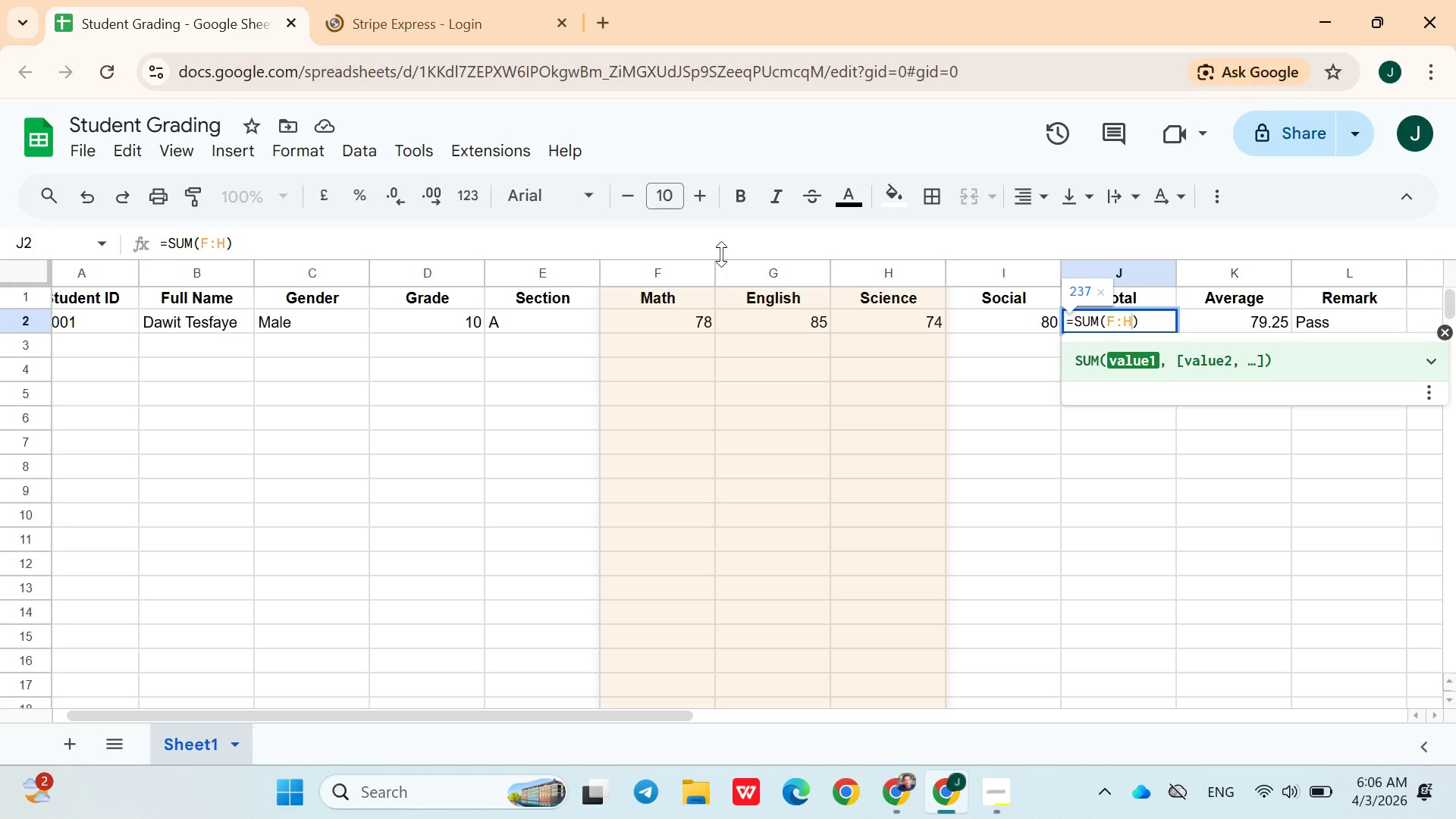 
wait(7.84)
 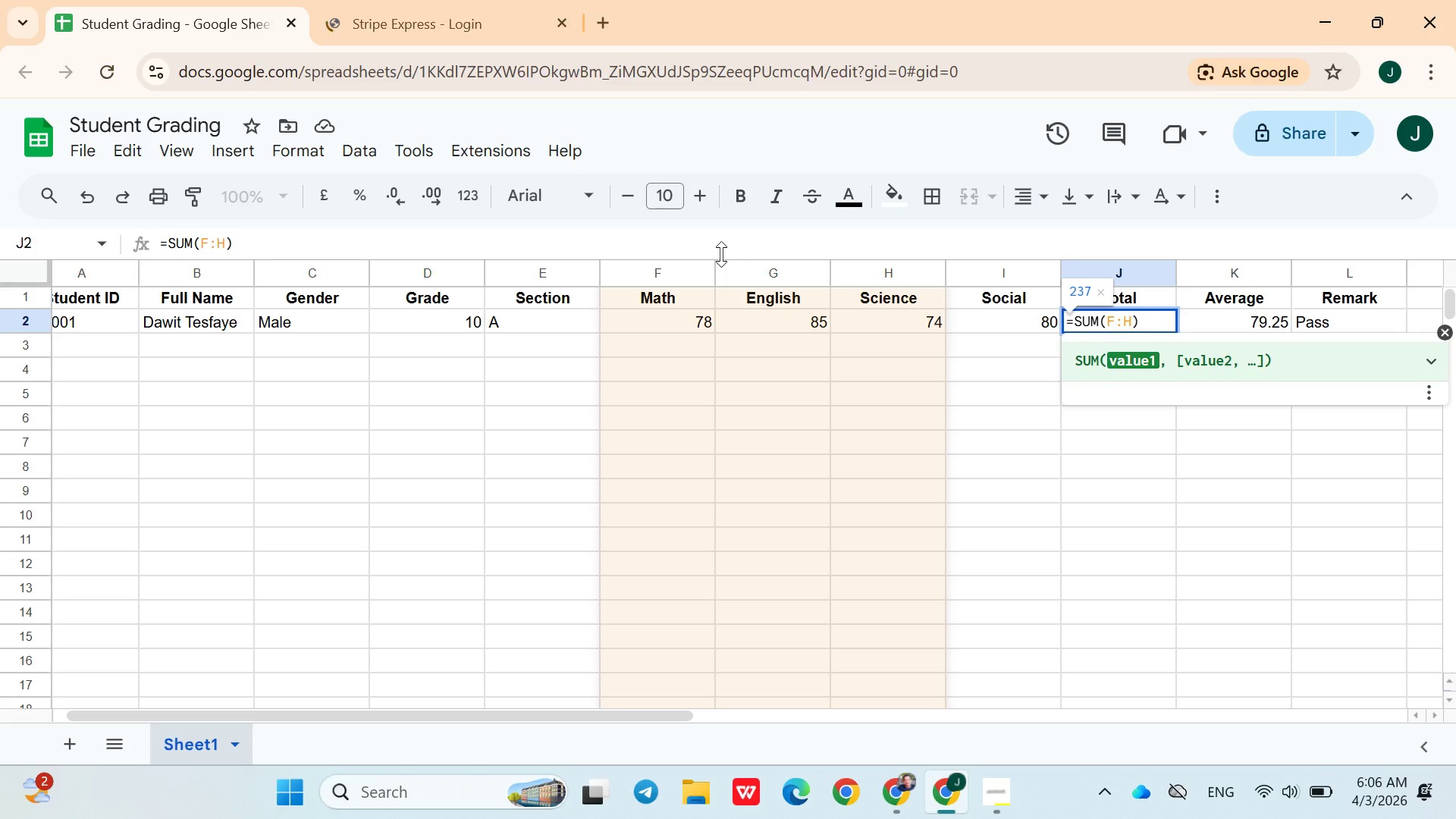 
key(Backspace)
 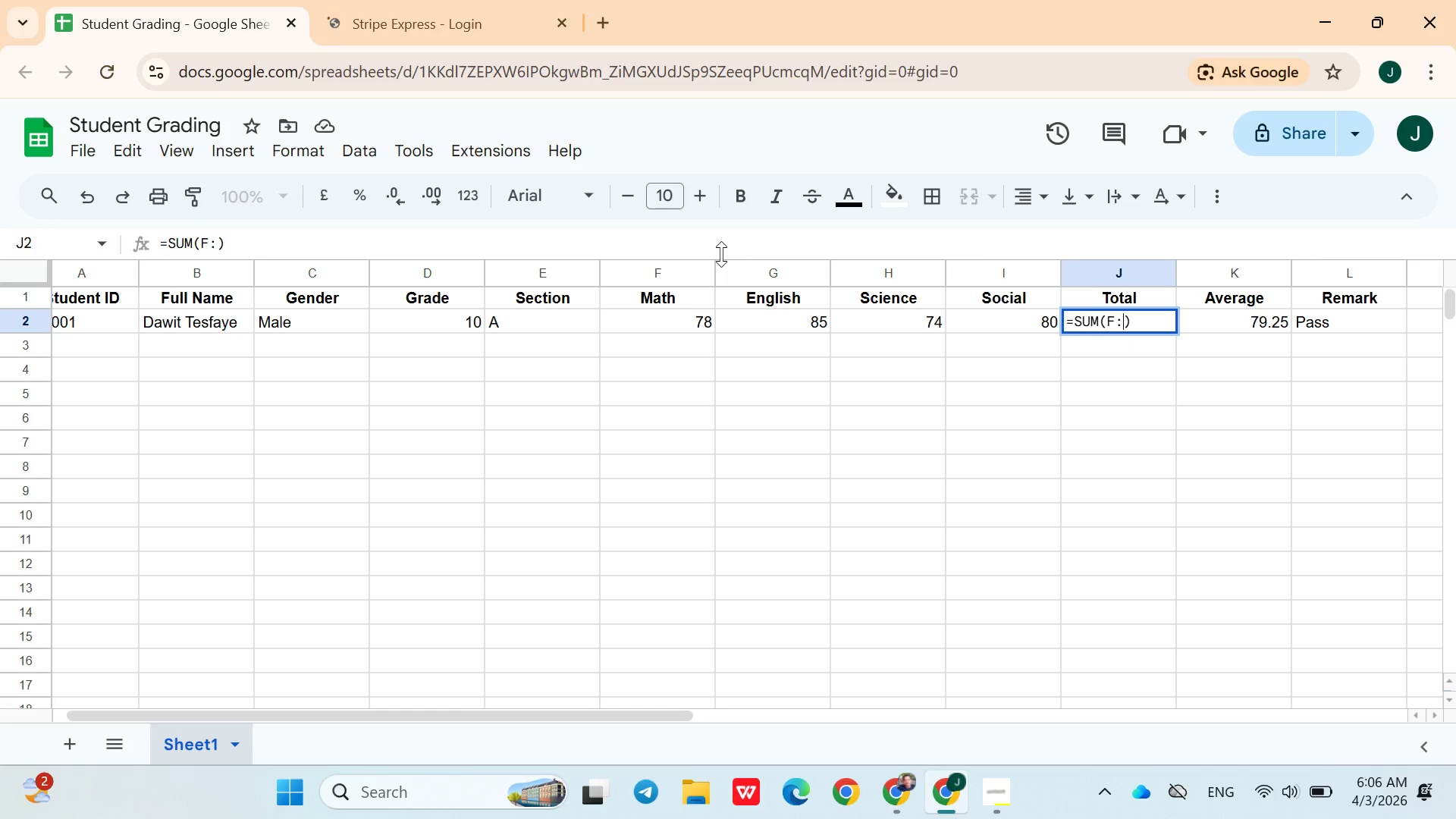 
hold_key(key=ShiftLeft, duration=1.5)
 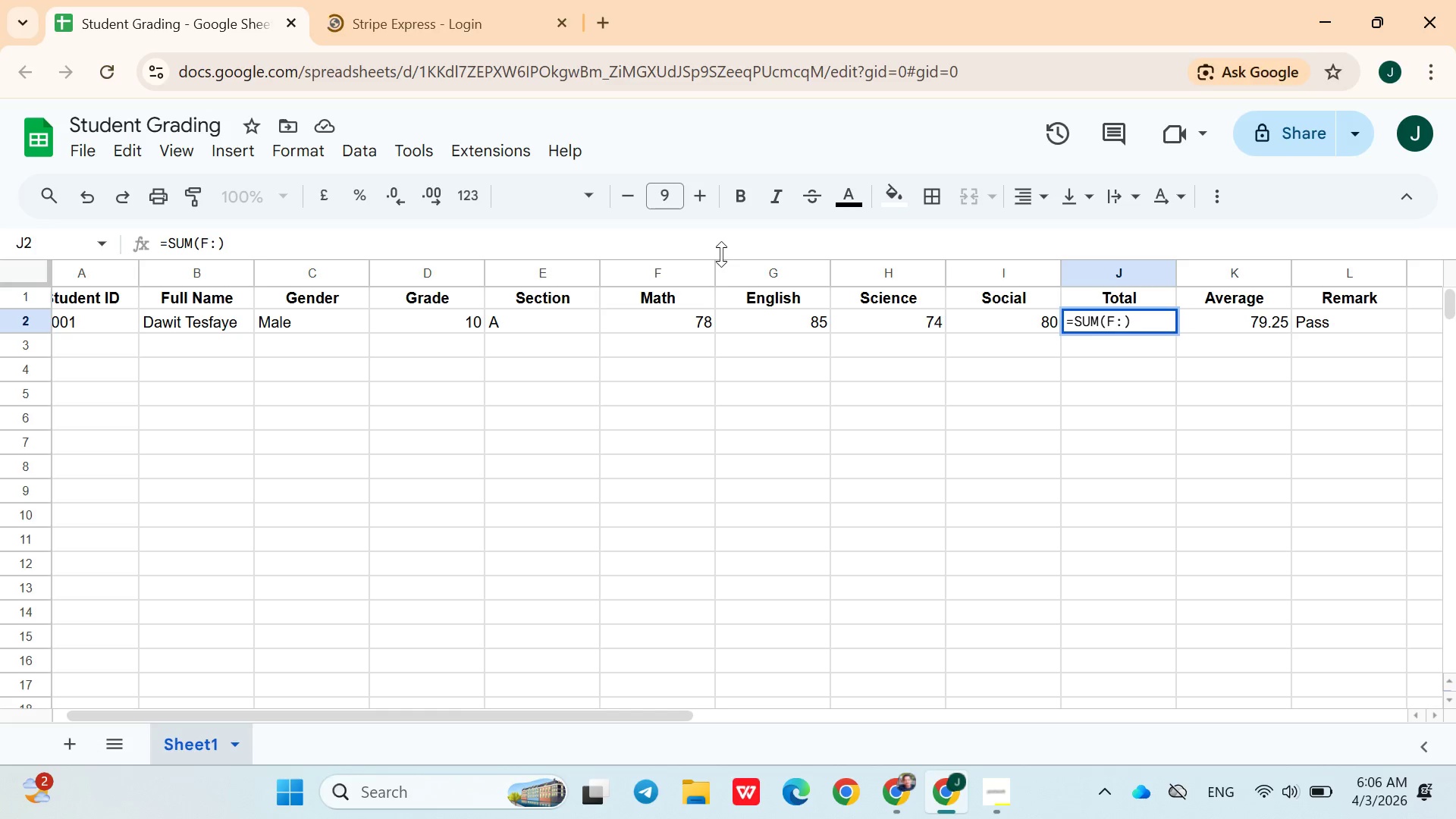 
key(Shift+I)
 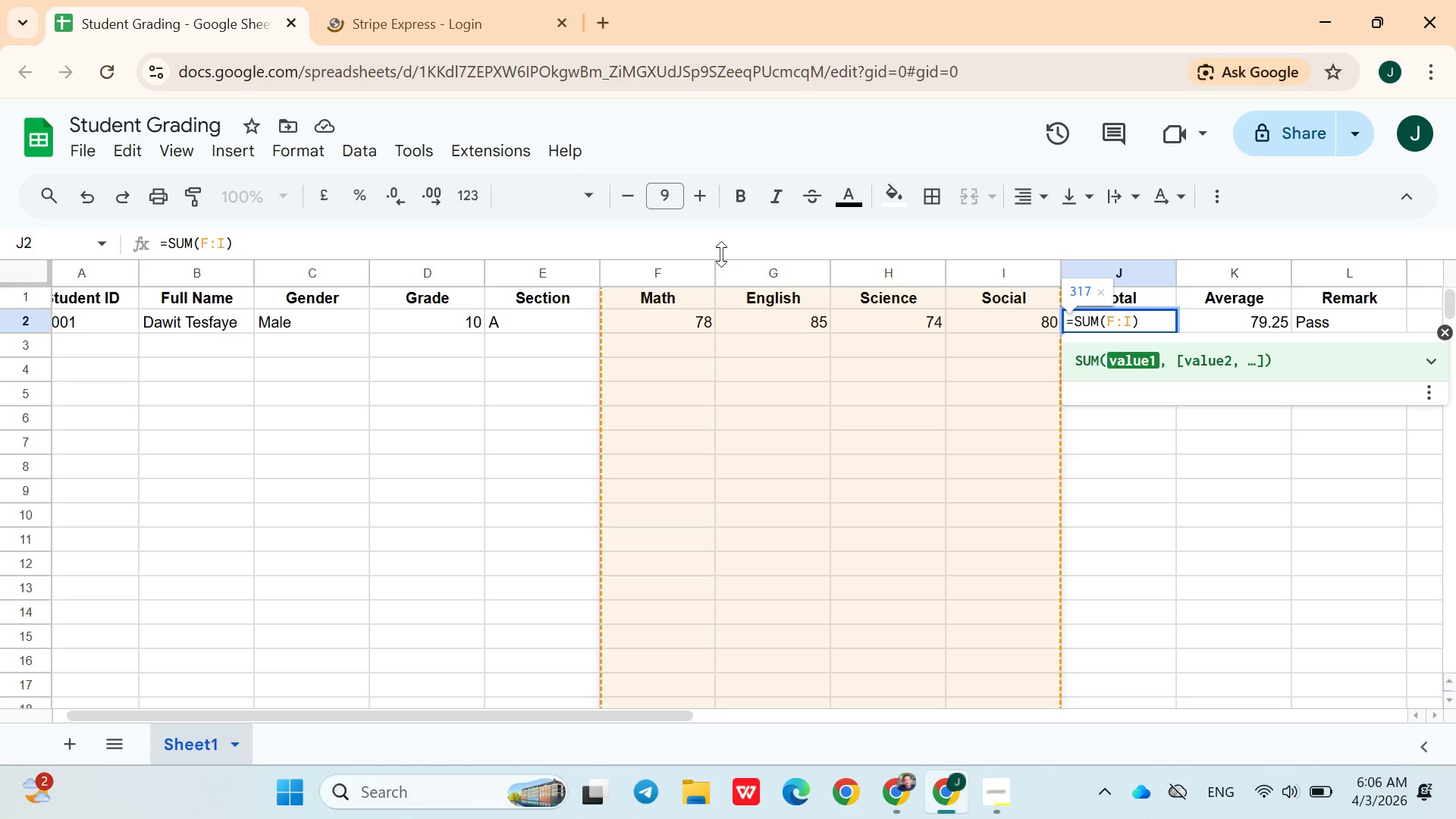 
key(ArrowRight)
 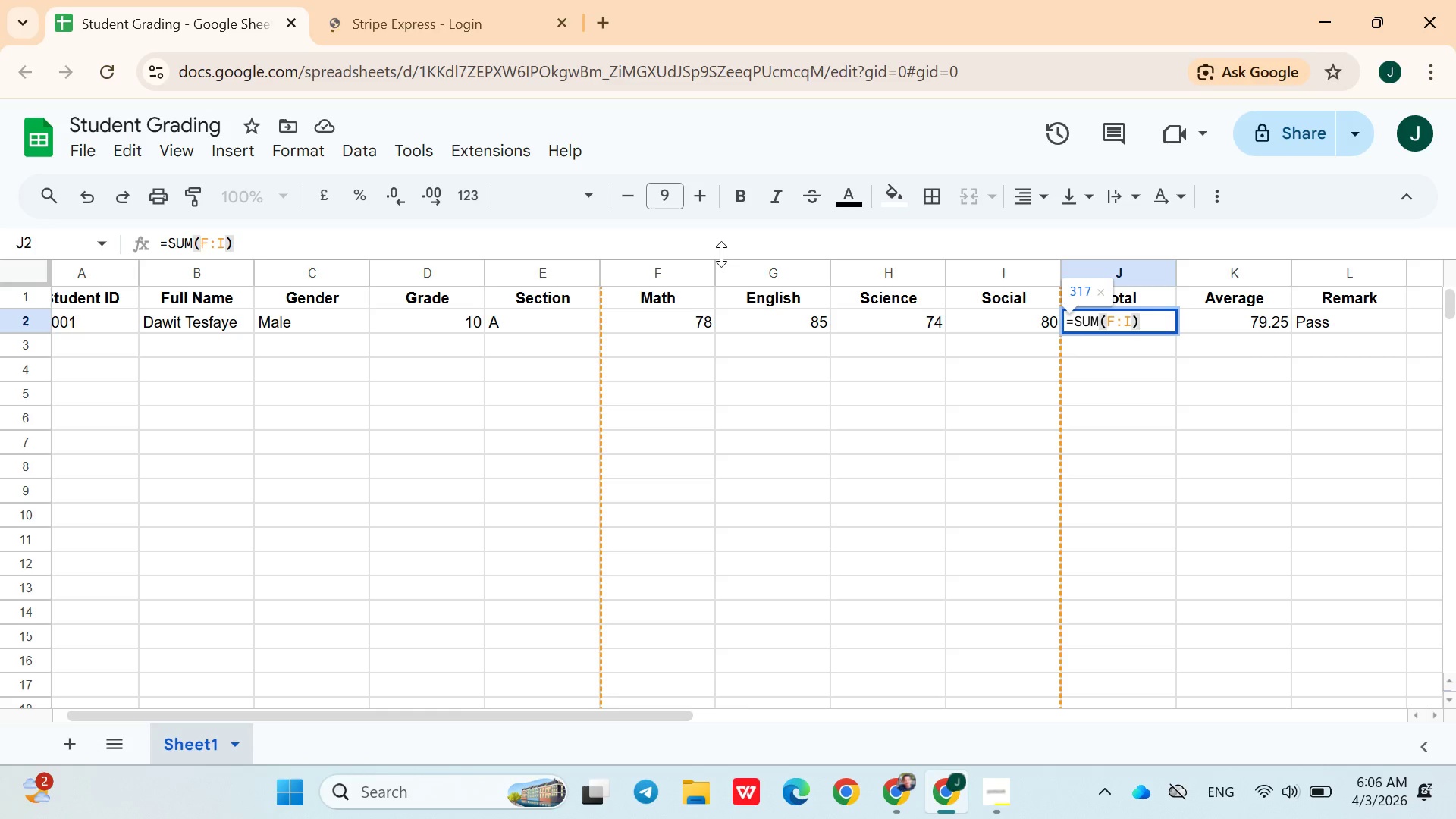 
key(Enter)
 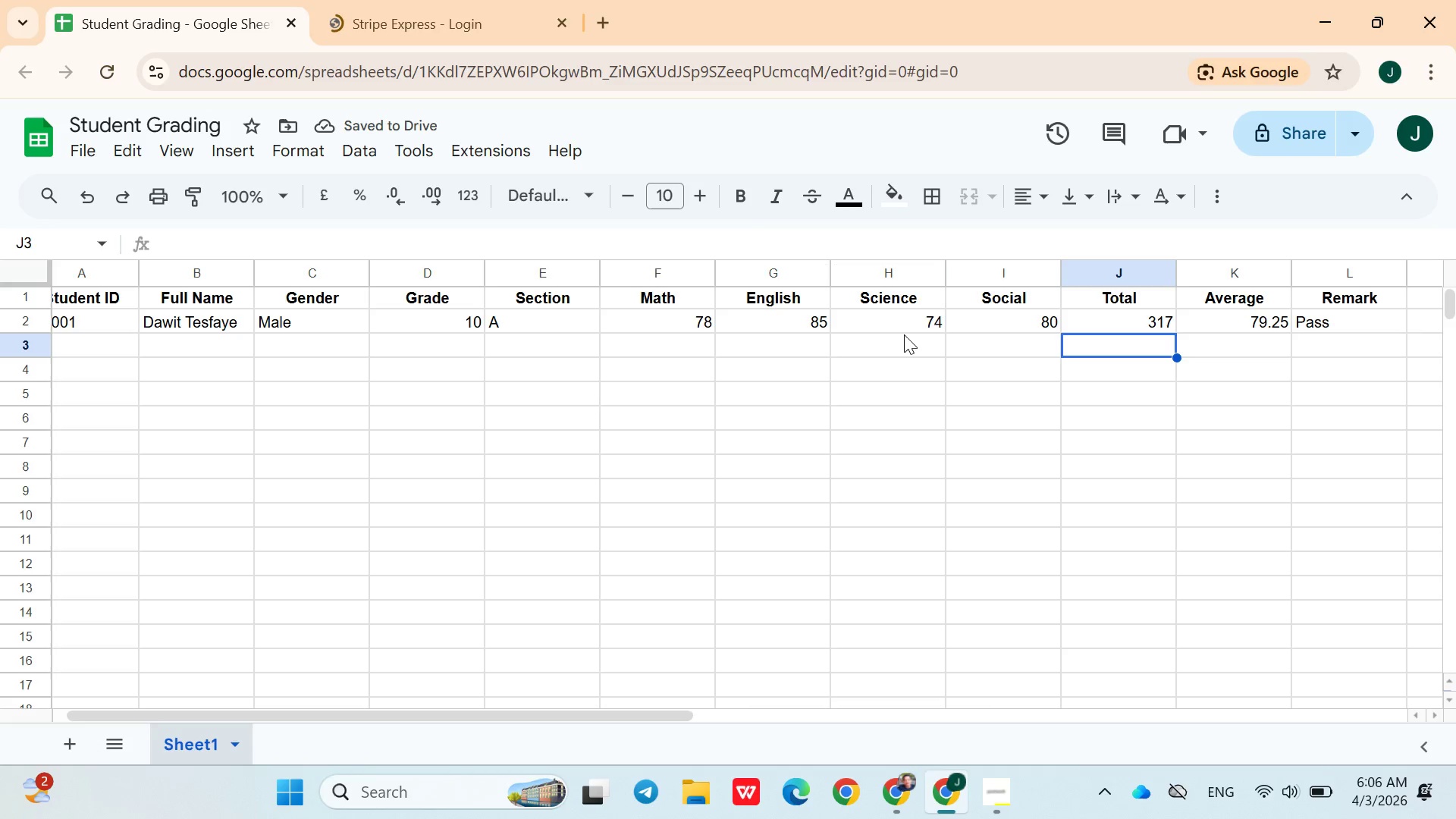 
left_click([1096, 316])
 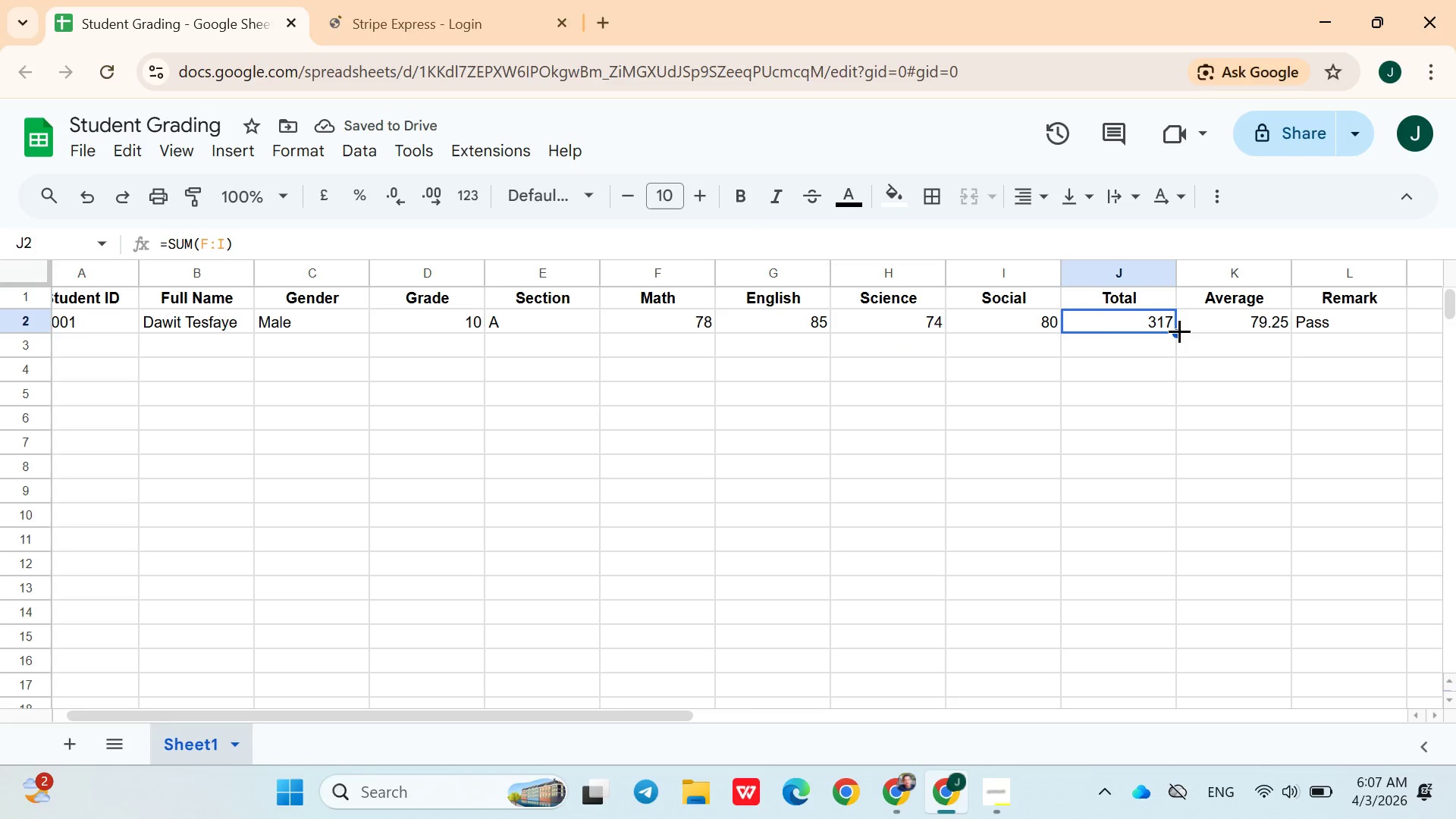 
left_click_drag(start_coordinate=[1179, 331], to_coordinate=[1179, 338])
 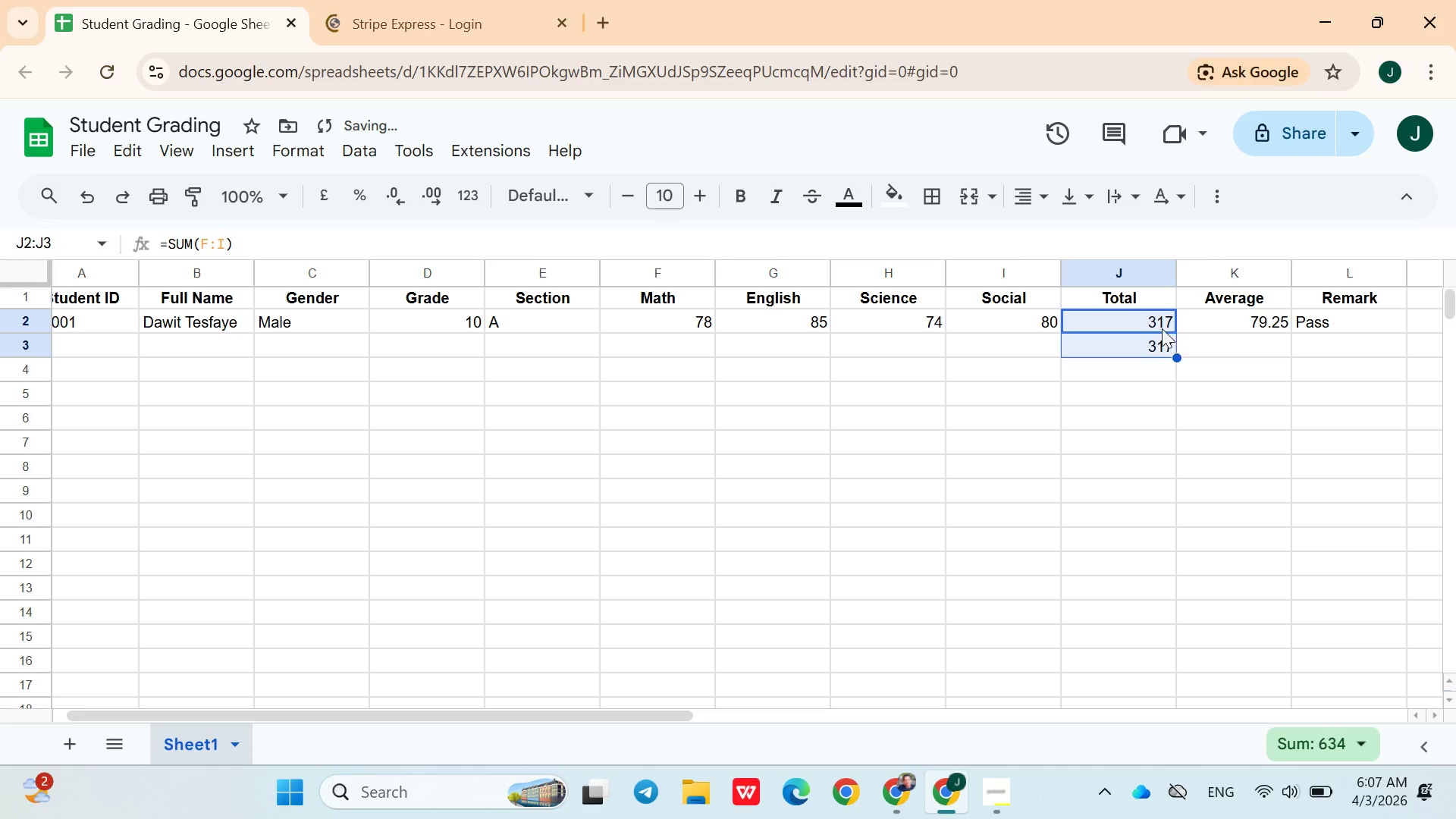 
double_click([1159, 325])
 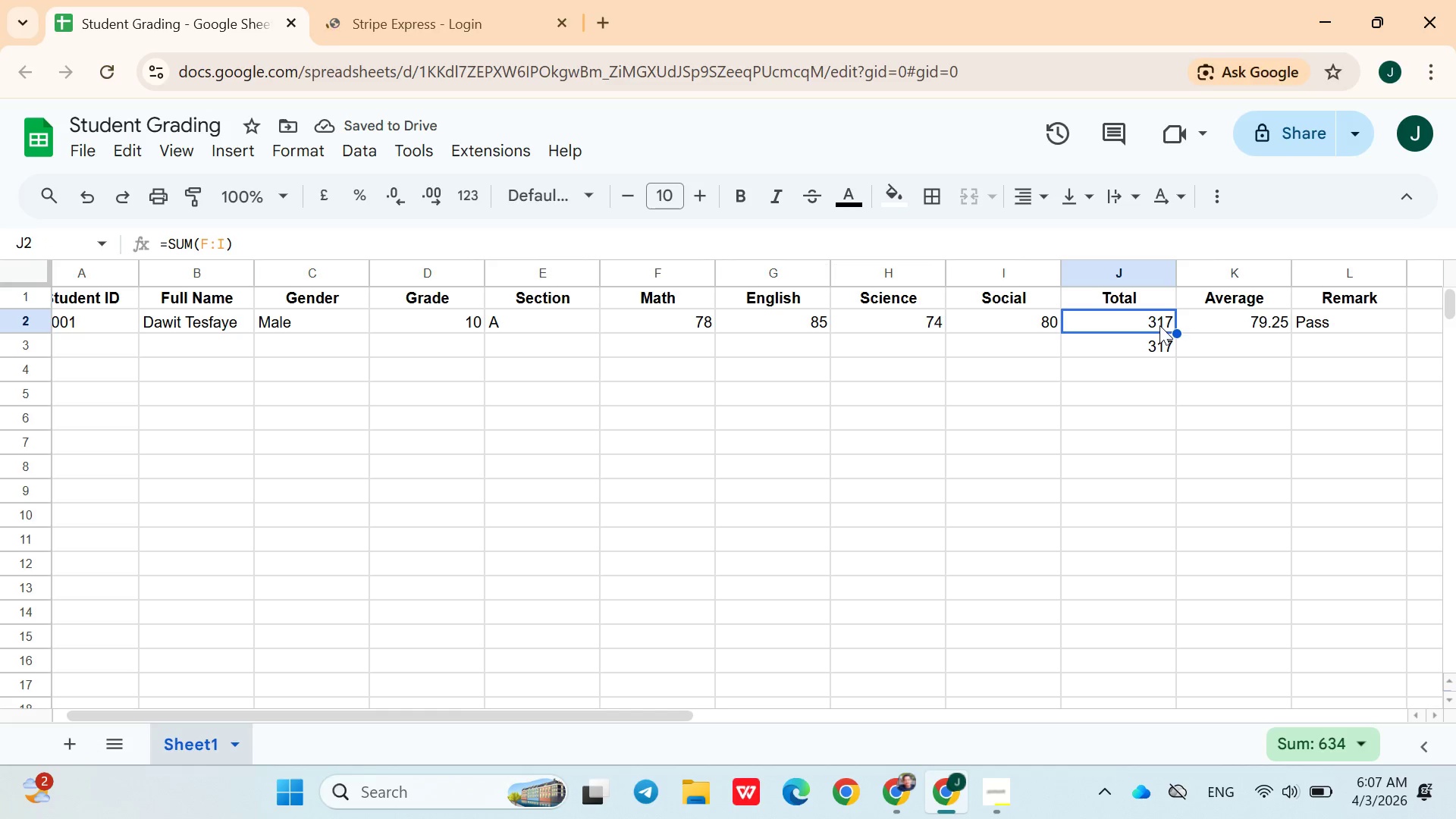 
triple_click([1159, 325])
 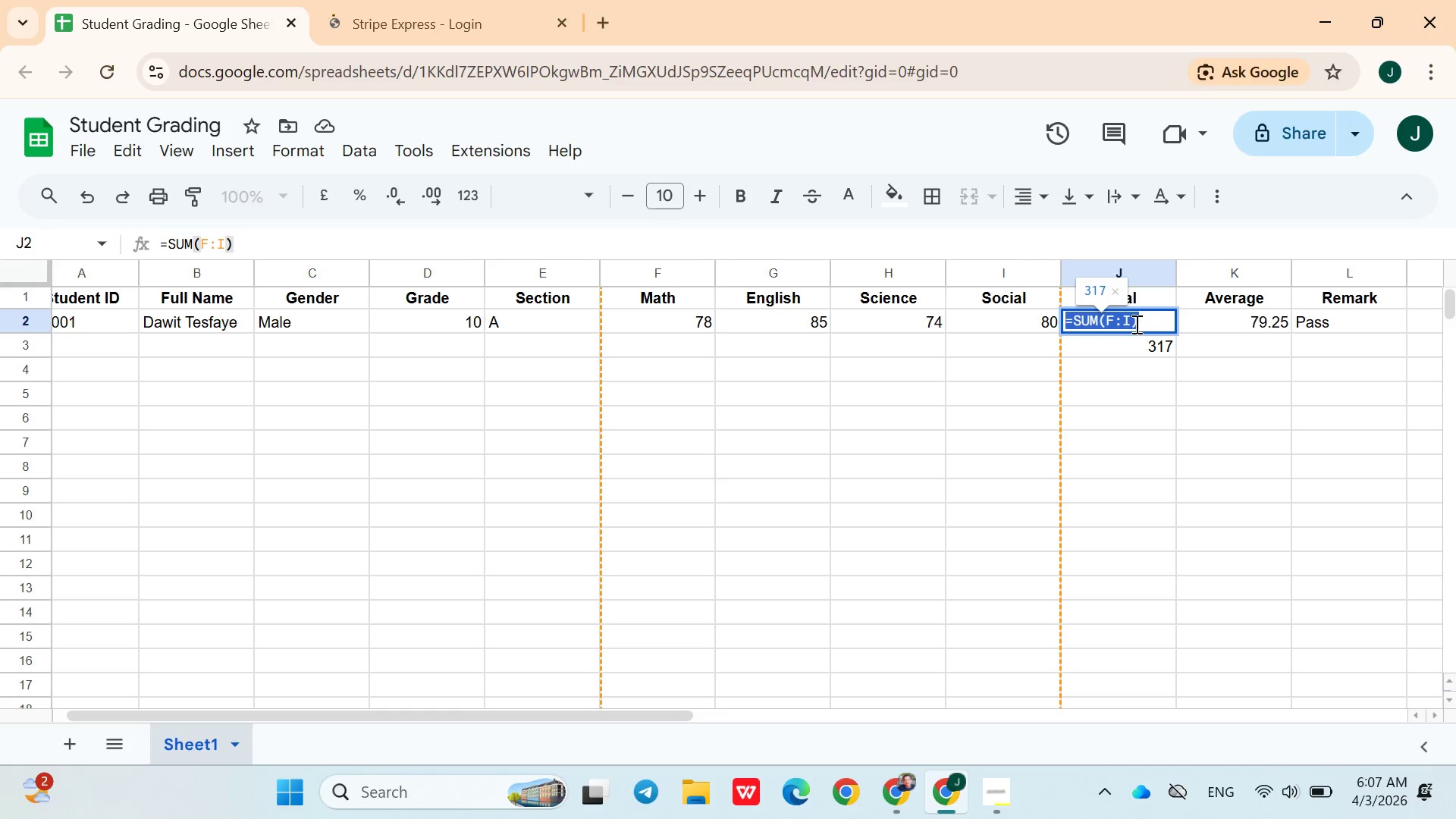 
left_click([1135, 324])
 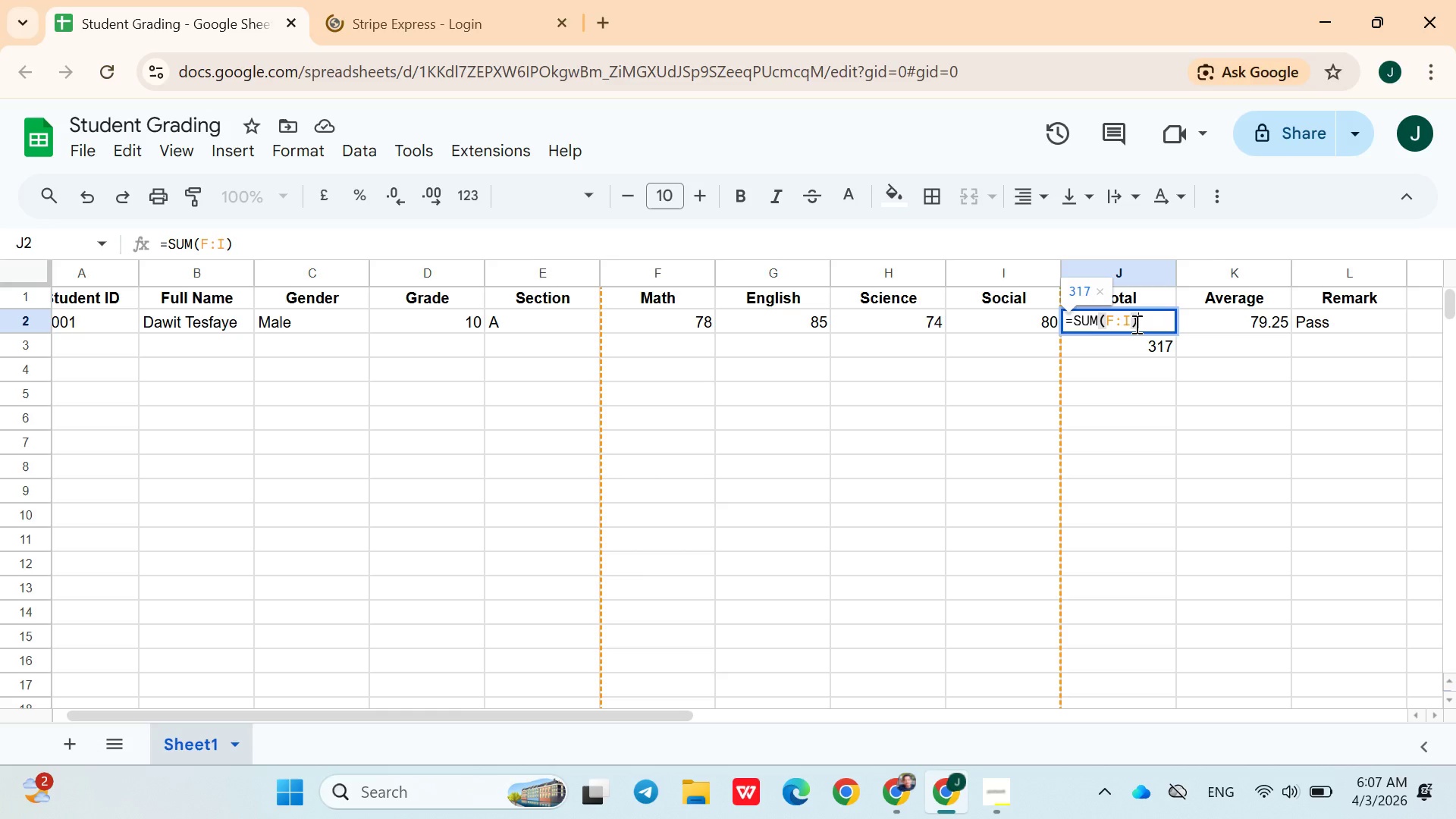 
left_click([1139, 348])
 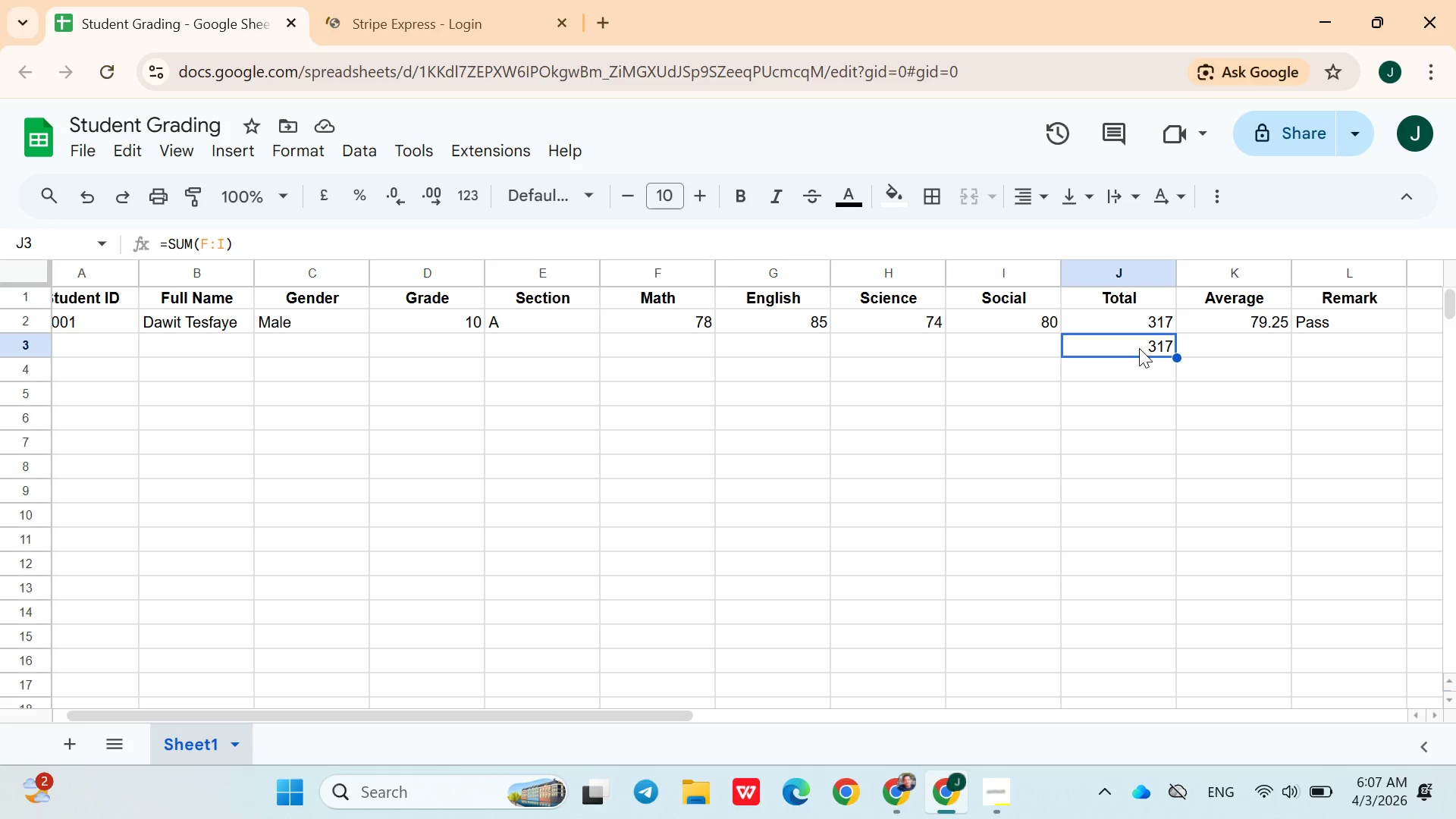 
double_click([1139, 348])
 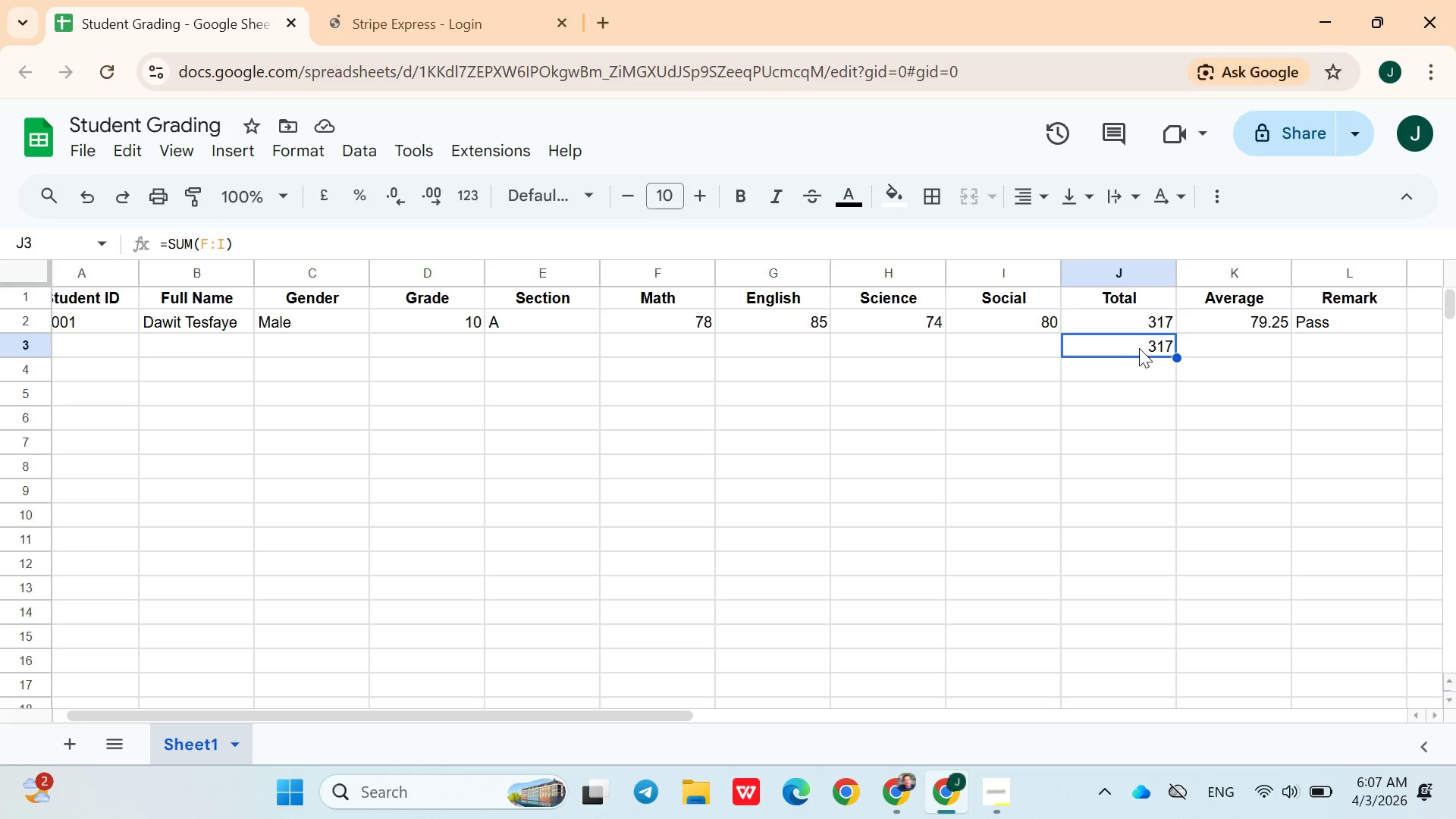 
triple_click([1139, 348])
 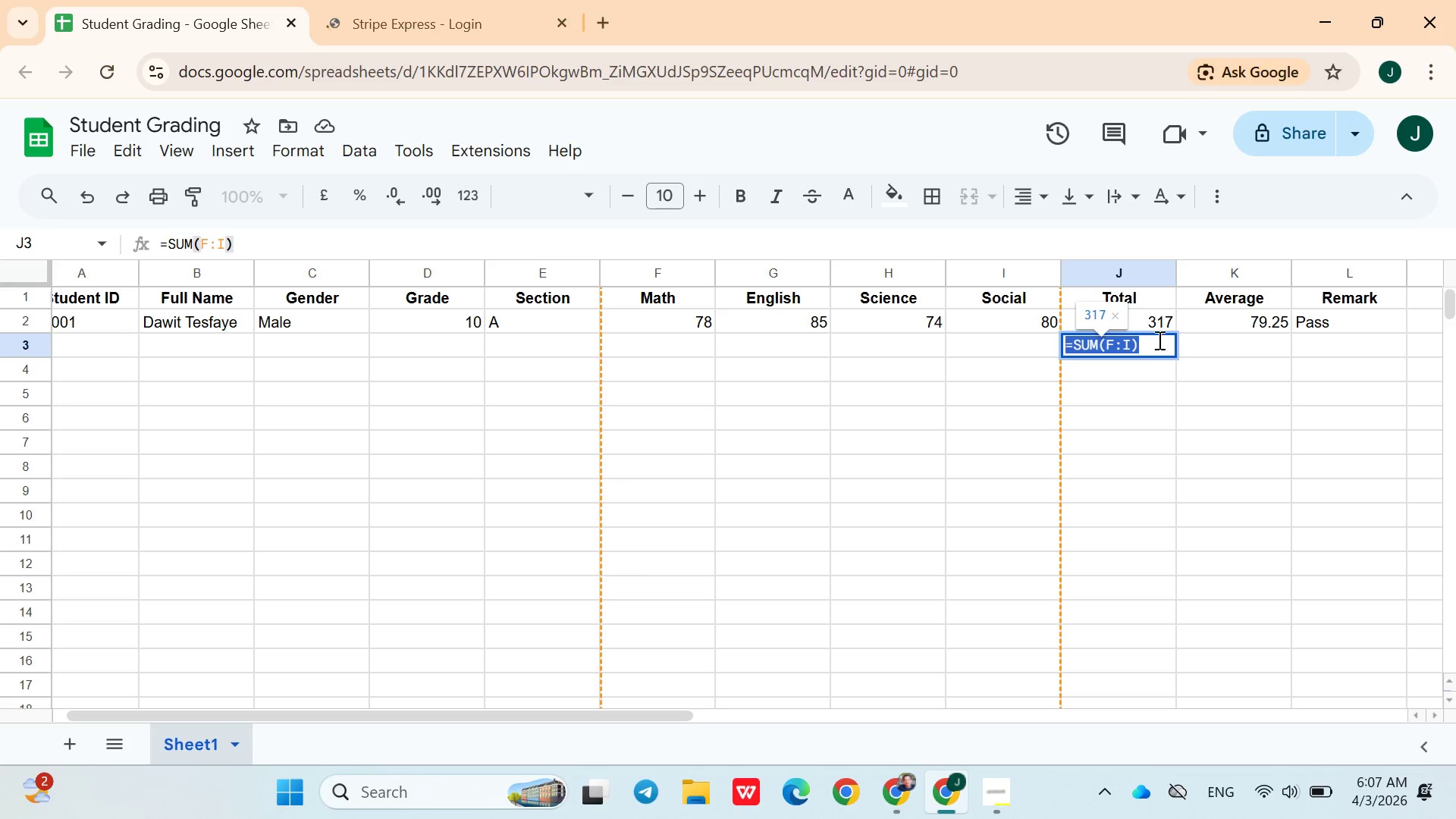 
left_click([1170, 327])
 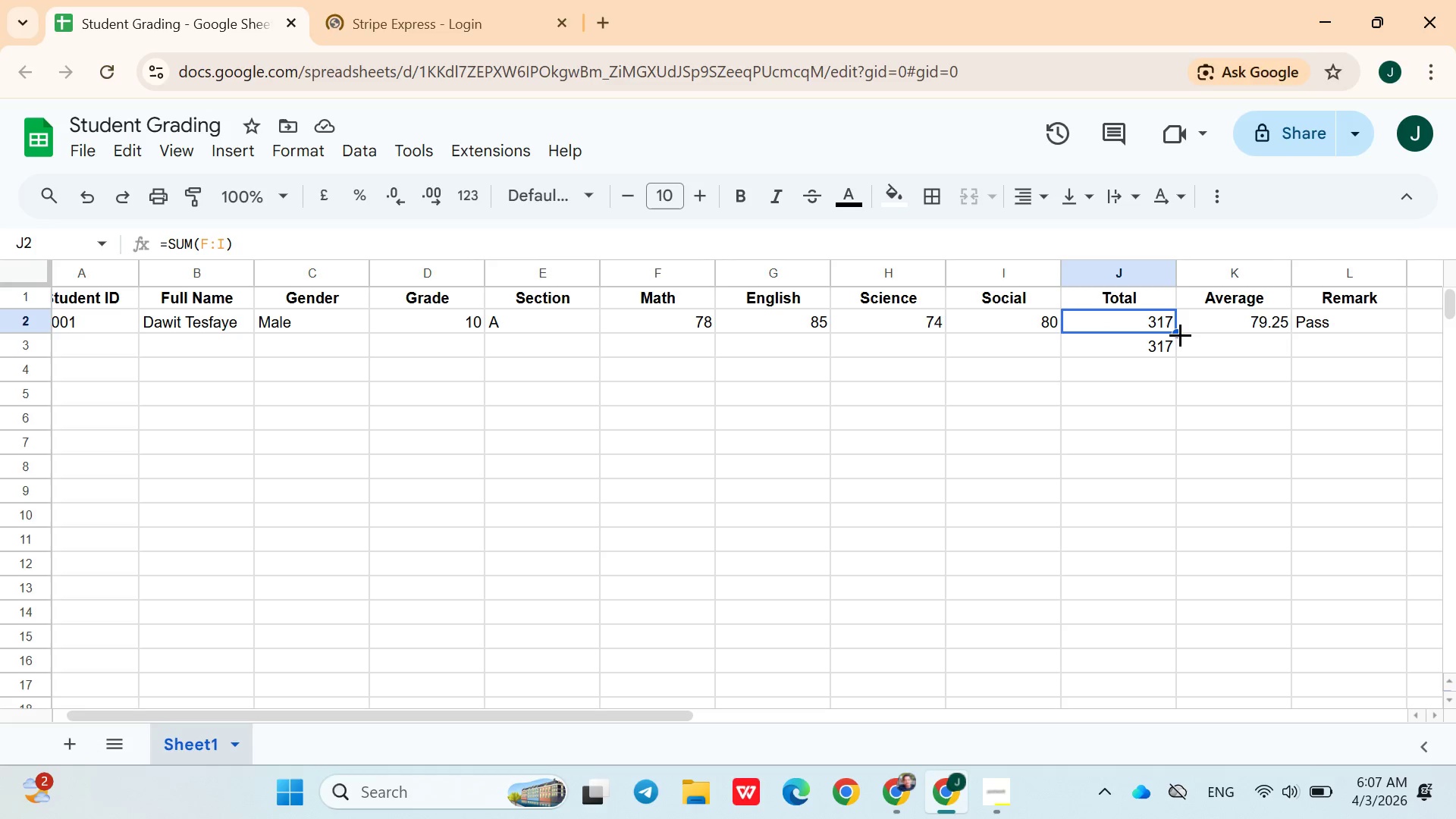 
left_click_drag(start_coordinate=[1179, 334], to_coordinate=[1183, 394])
 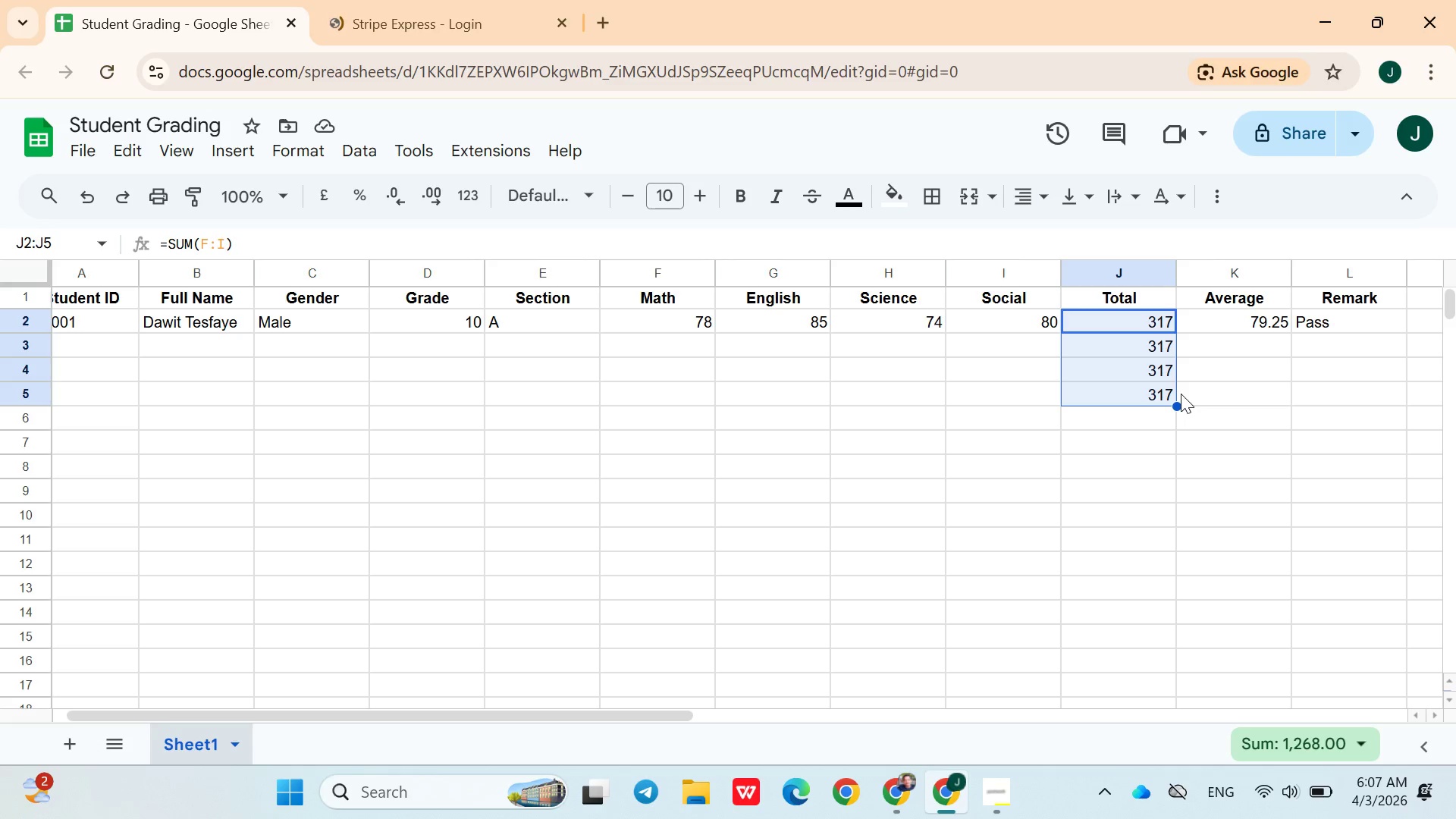 
wait(27.97)
 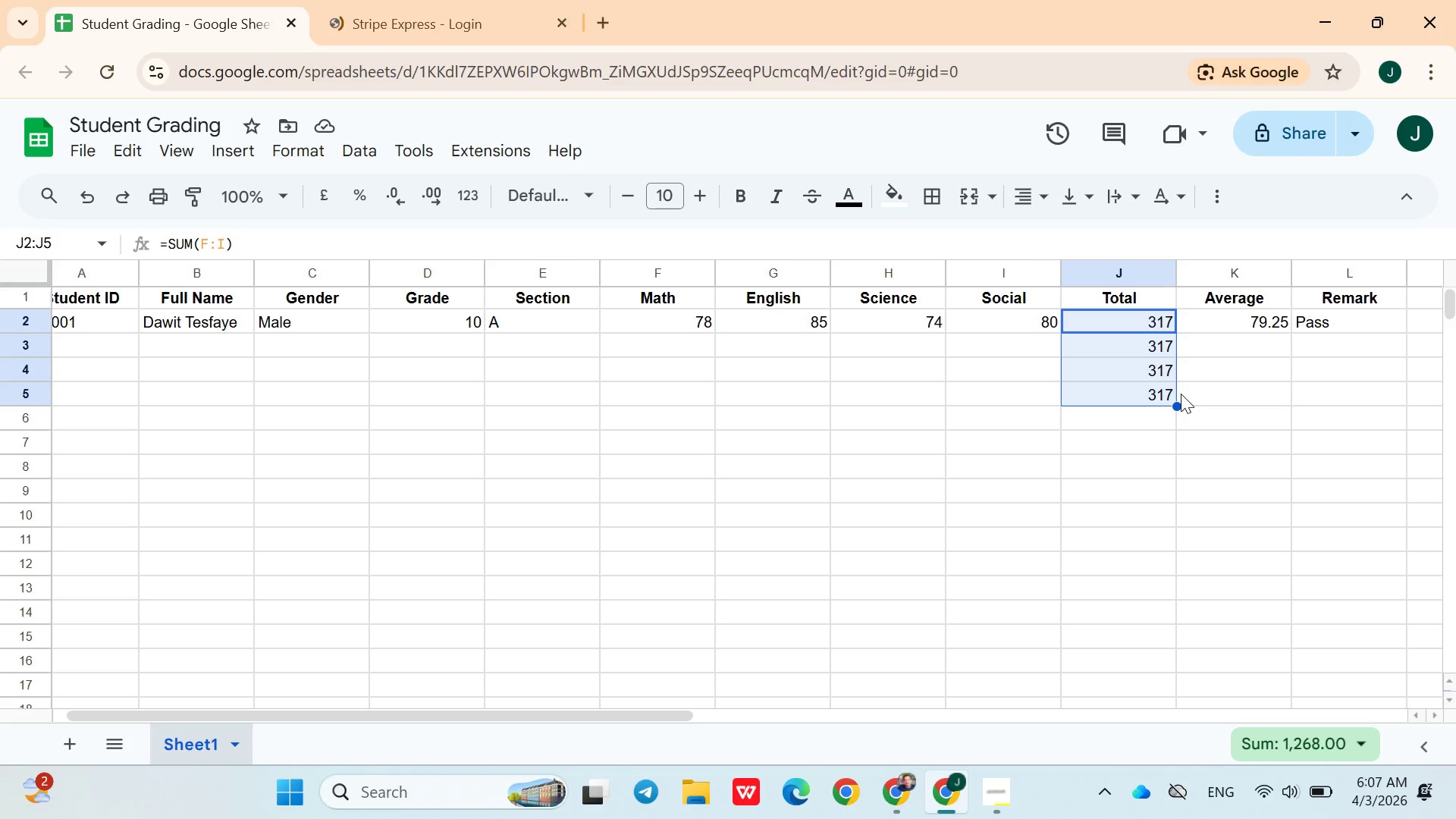 
double_click([1131, 325])
 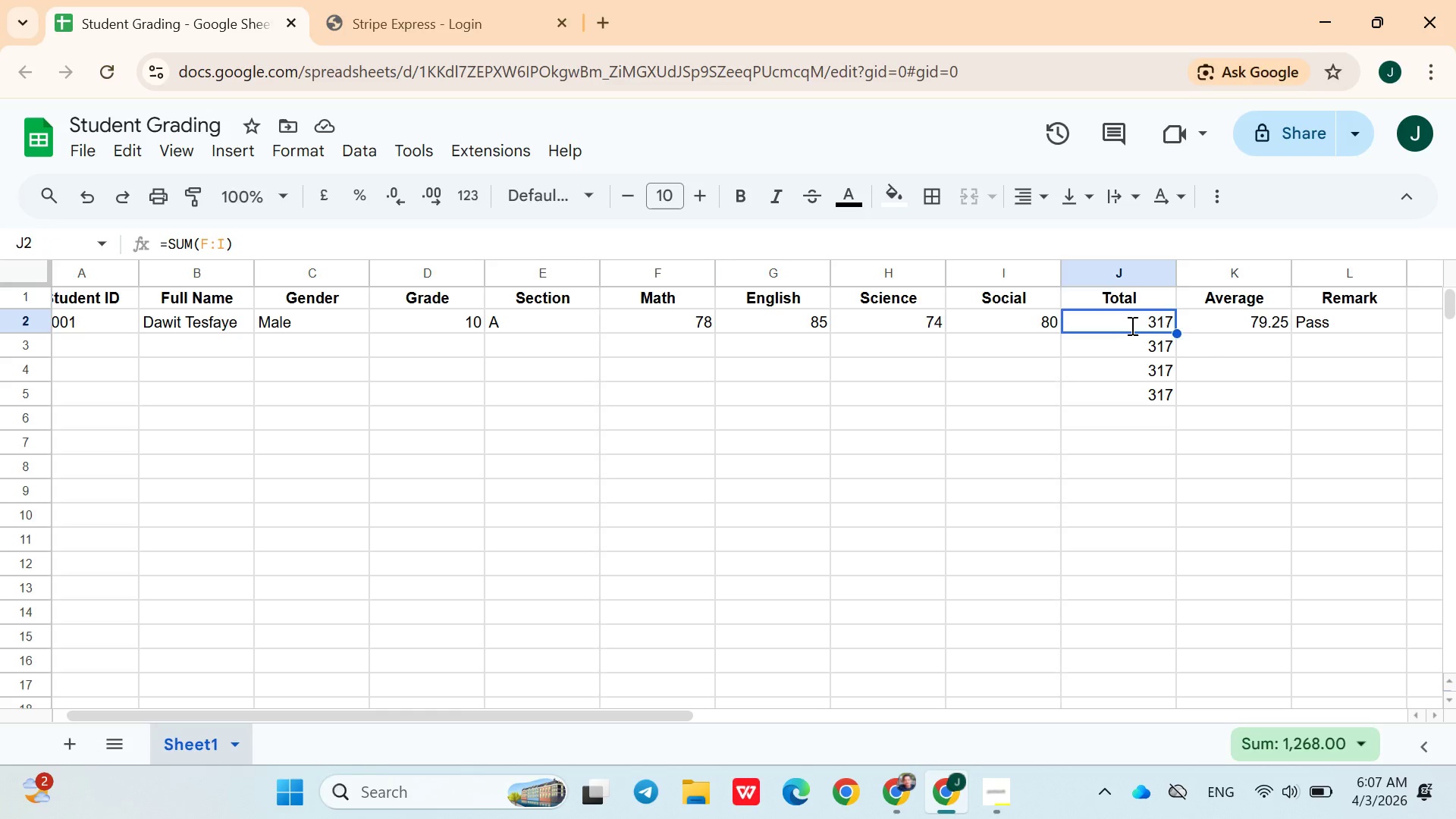 
triple_click([1131, 325])
 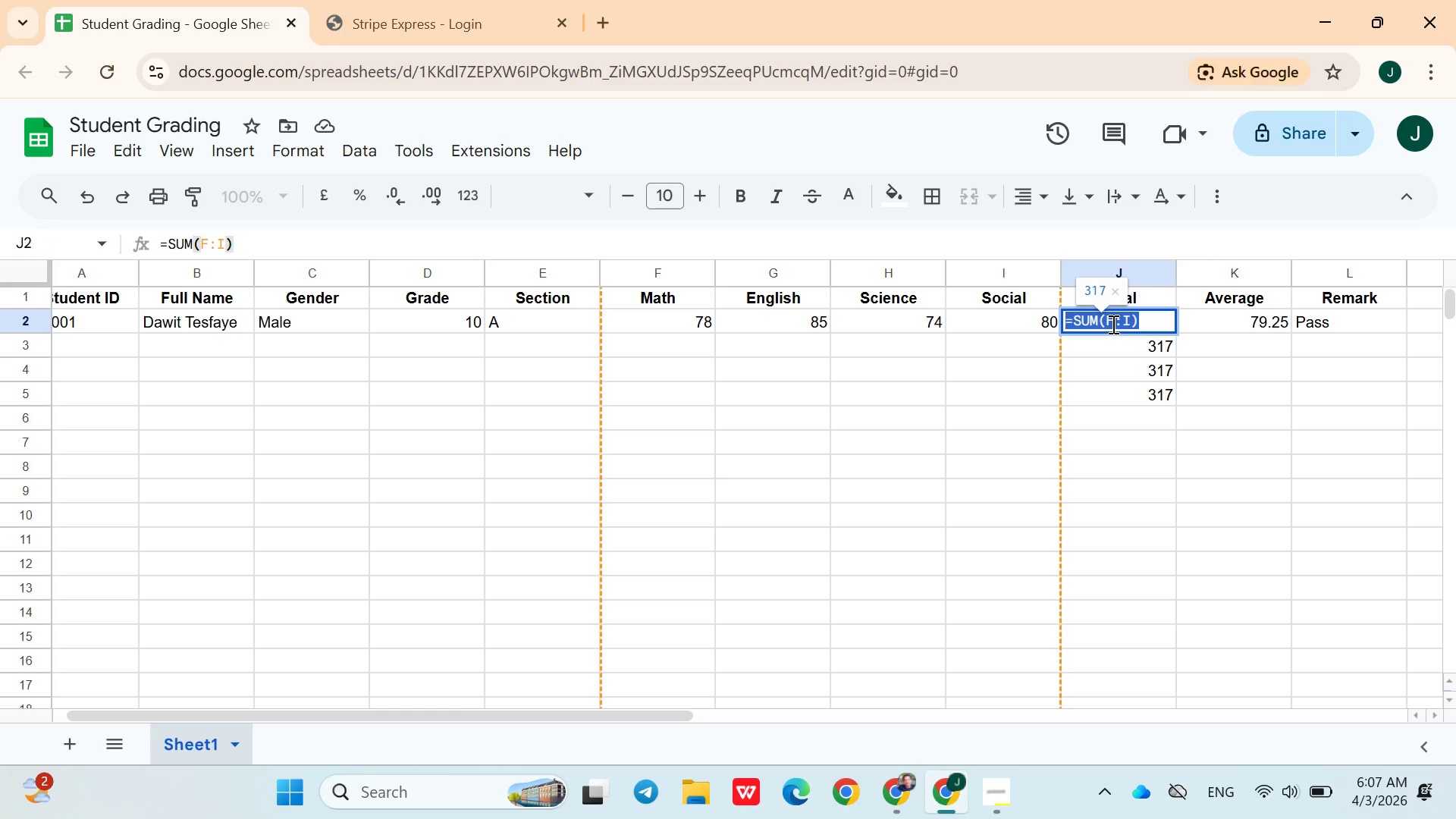 
left_click([1112, 324])
 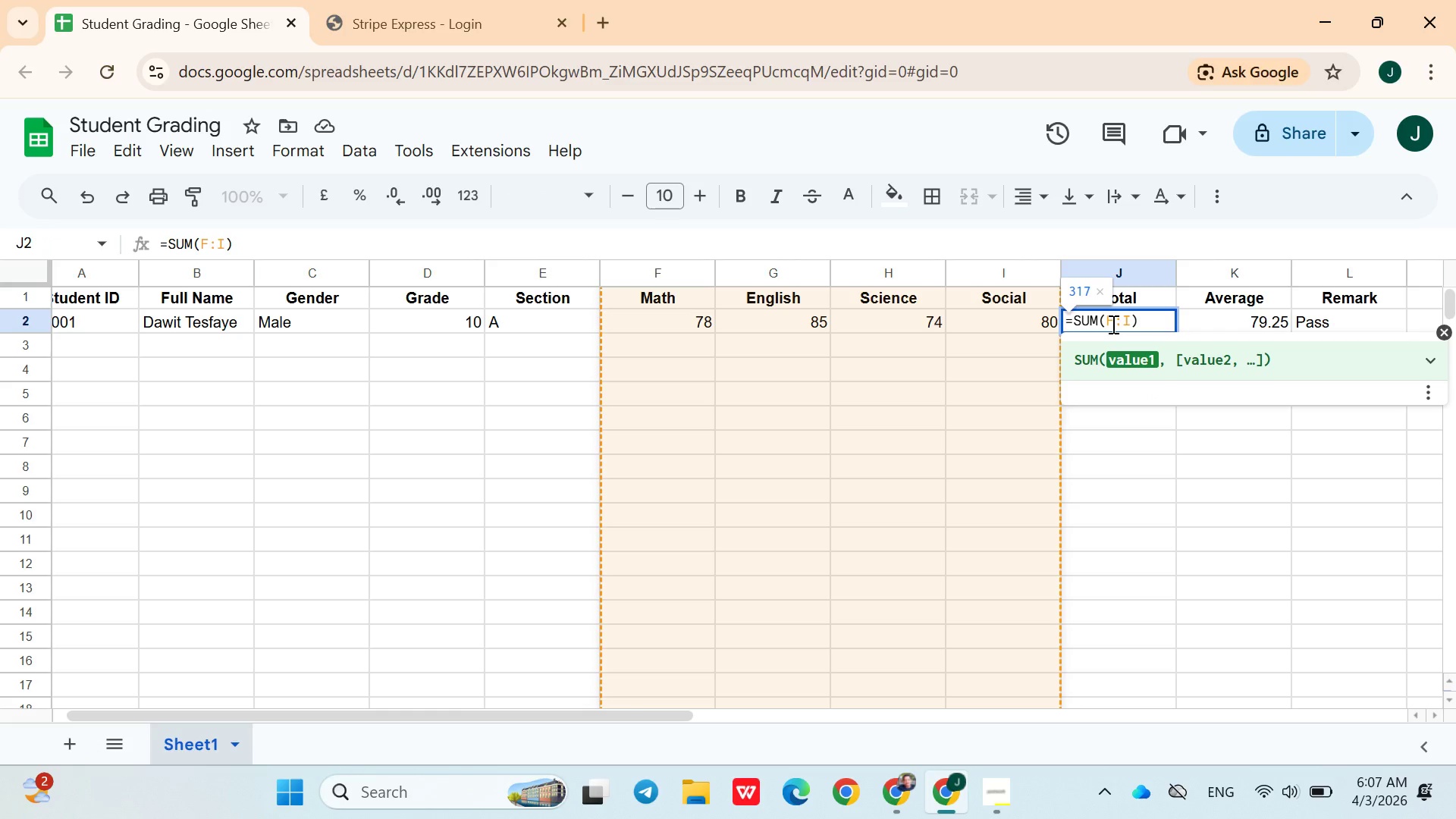 
key(2)
 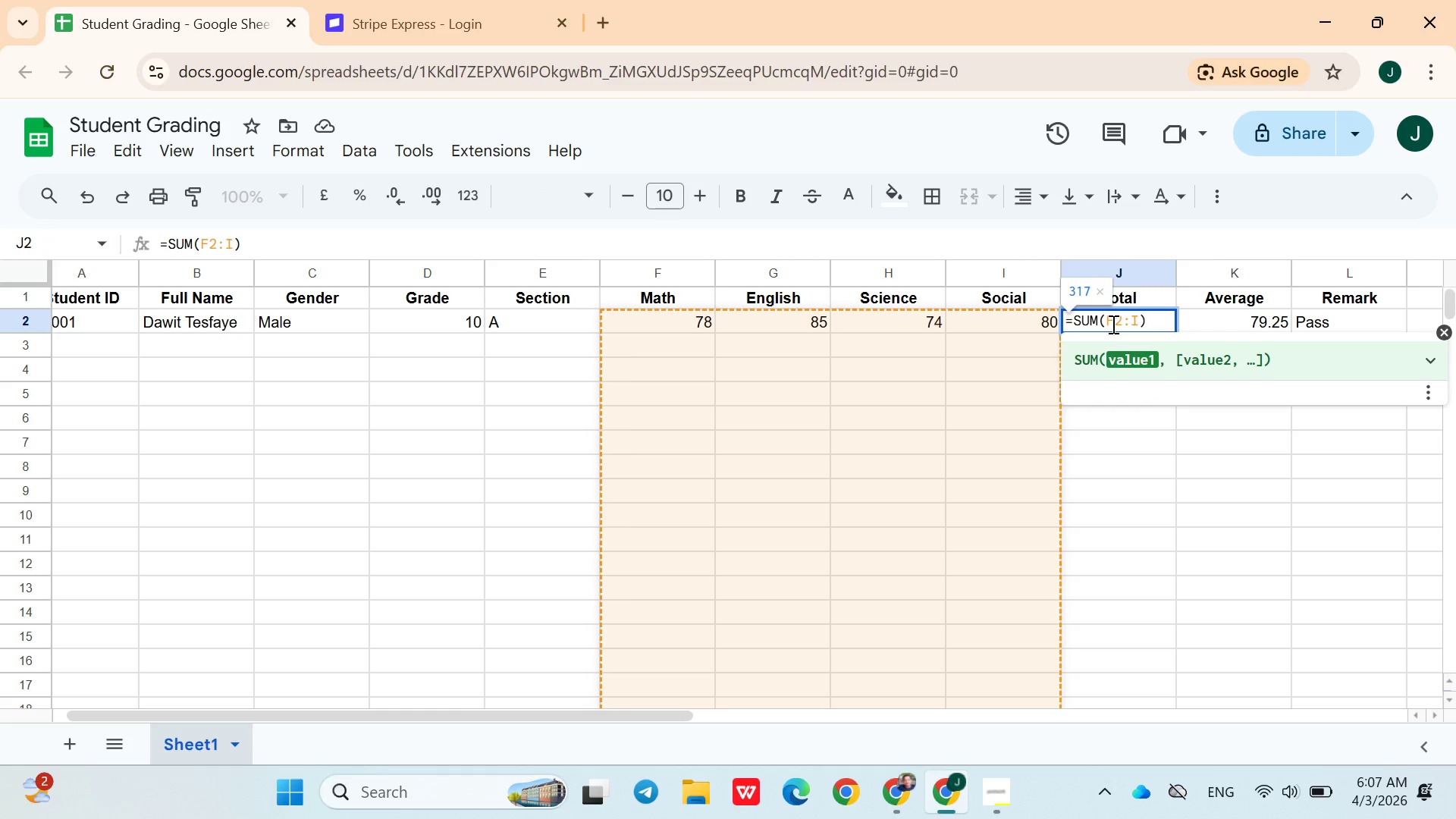 
key(ArrowRight)
 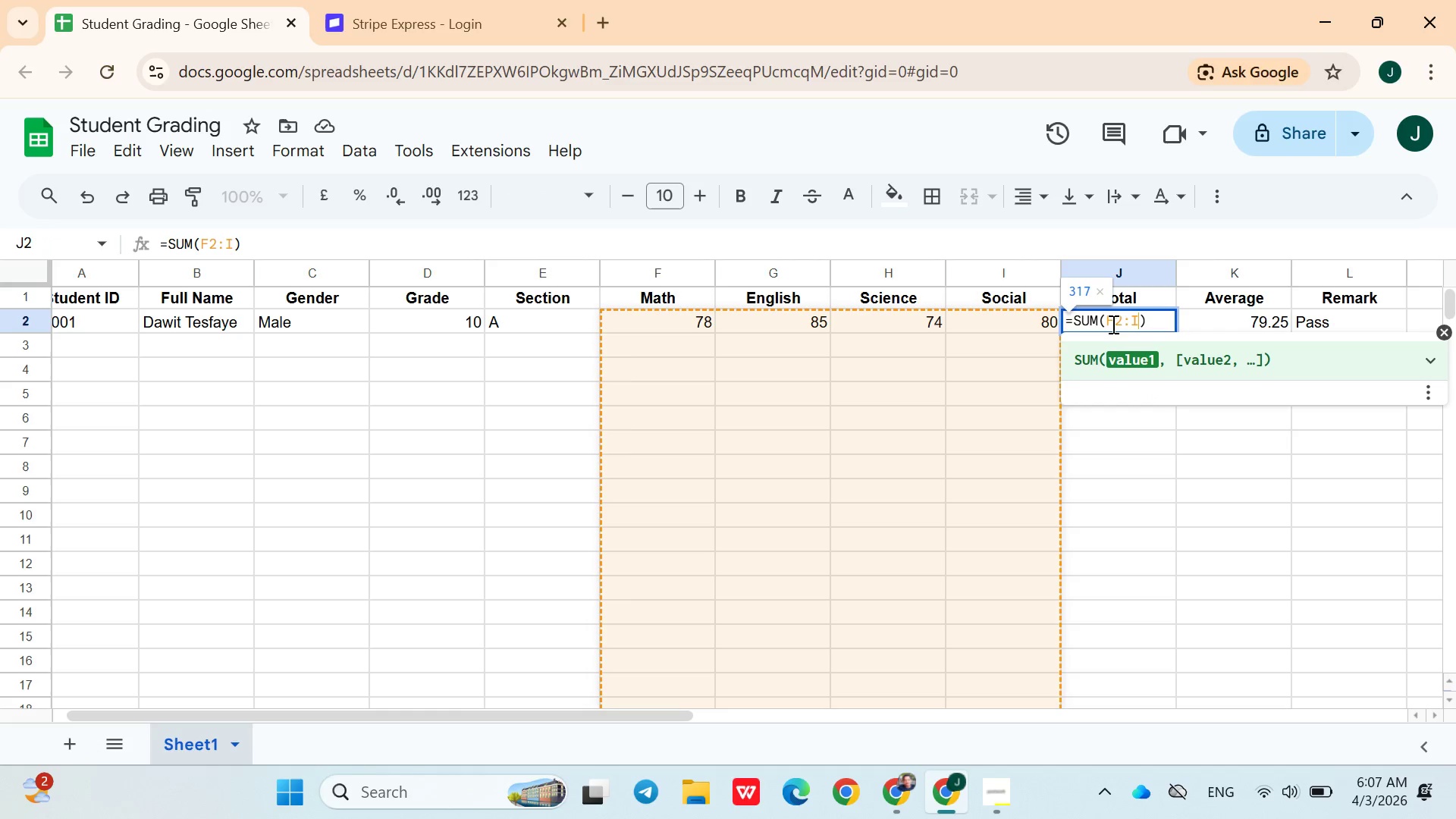 
key(ArrowRight)
 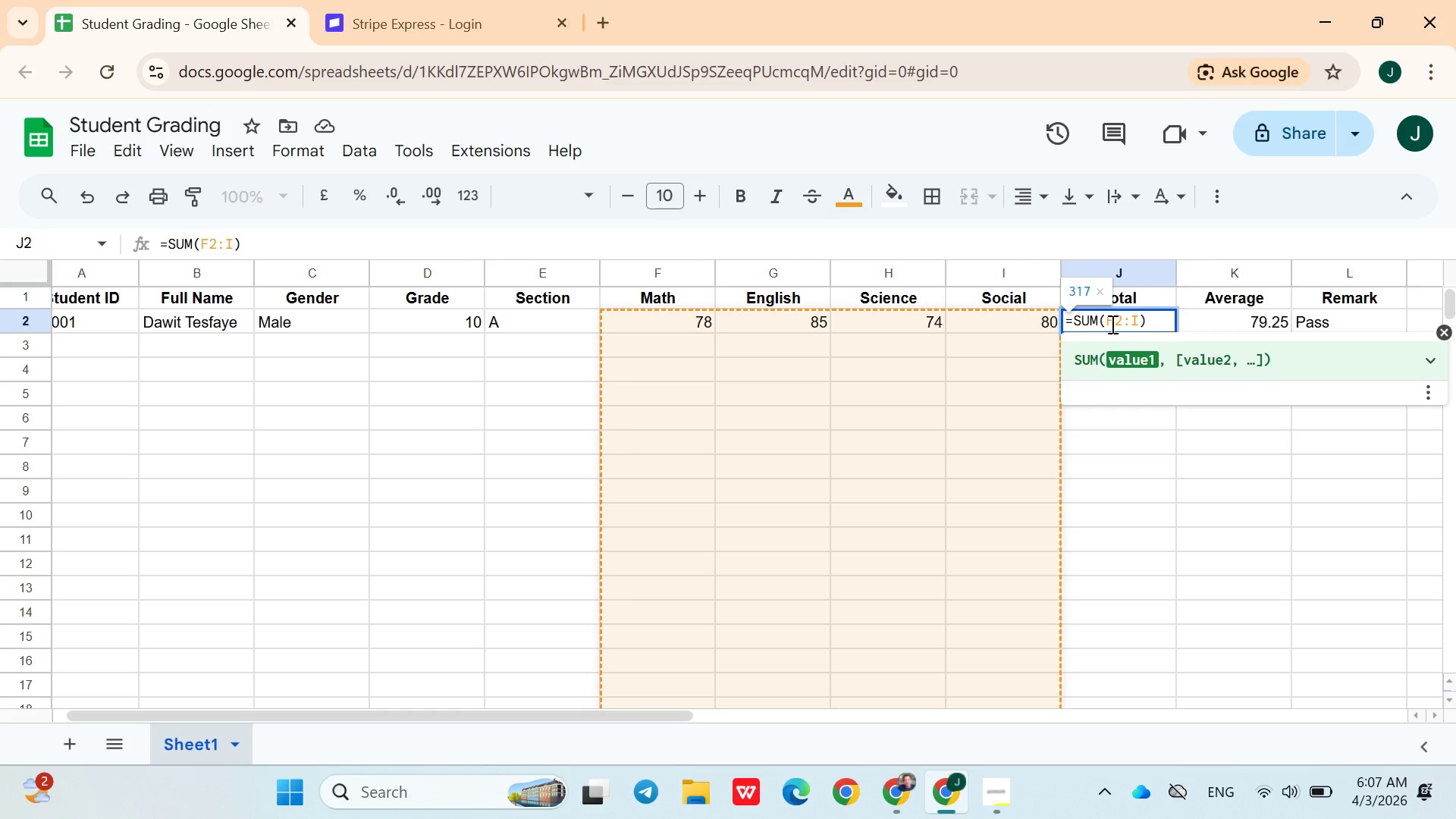 
key(2)
 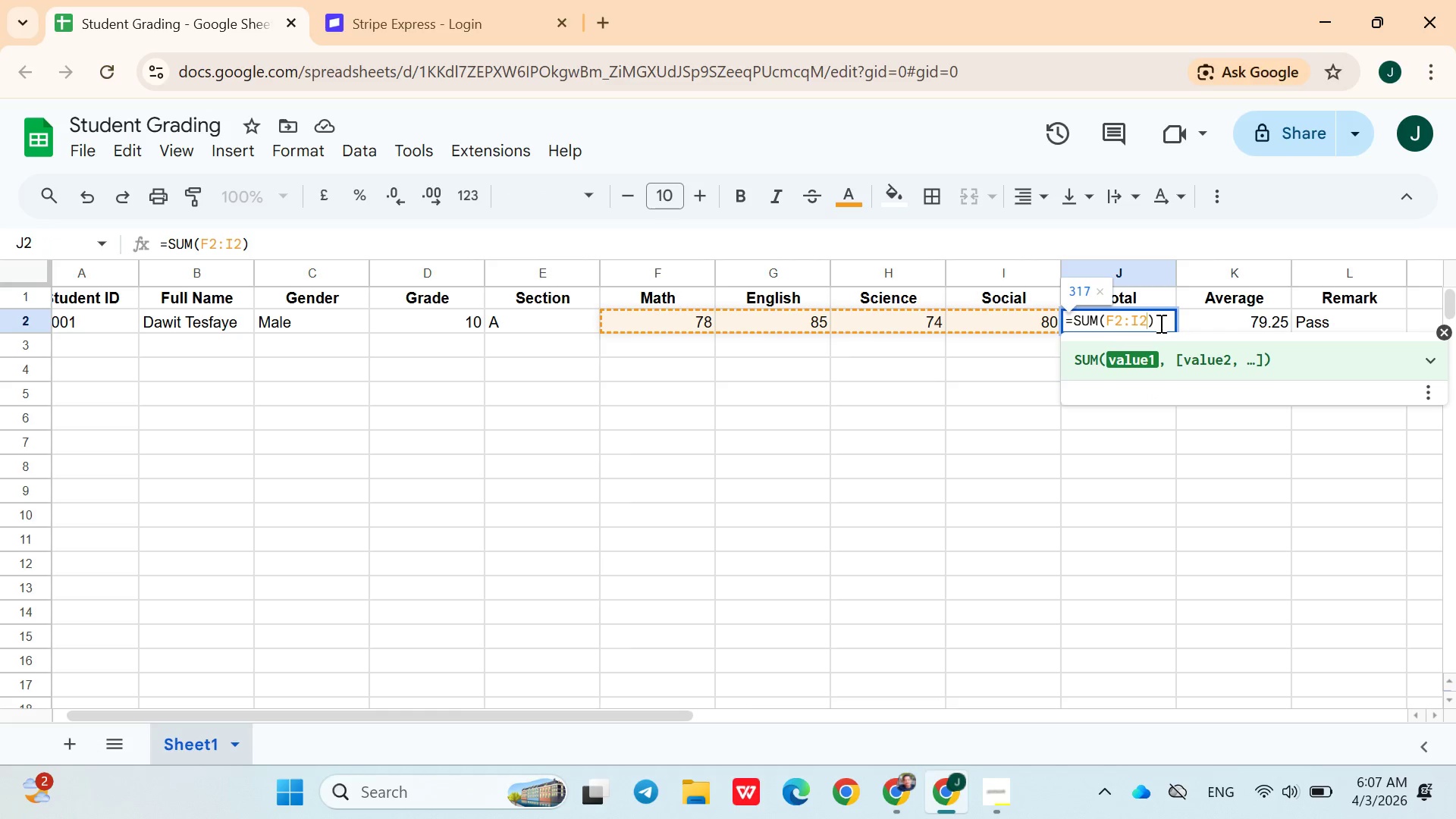 
key(Enter)
 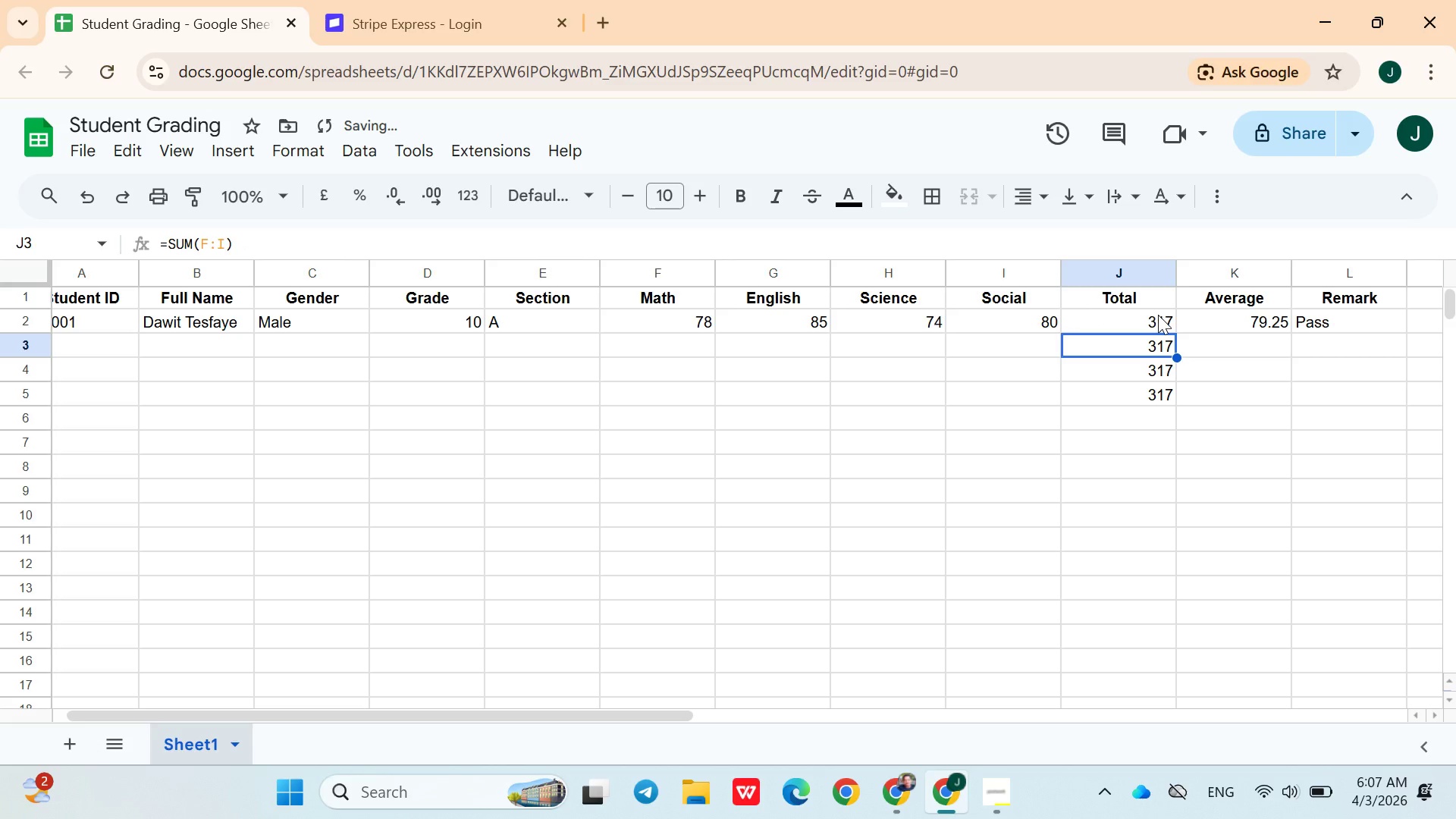 
left_click([1166, 323])
 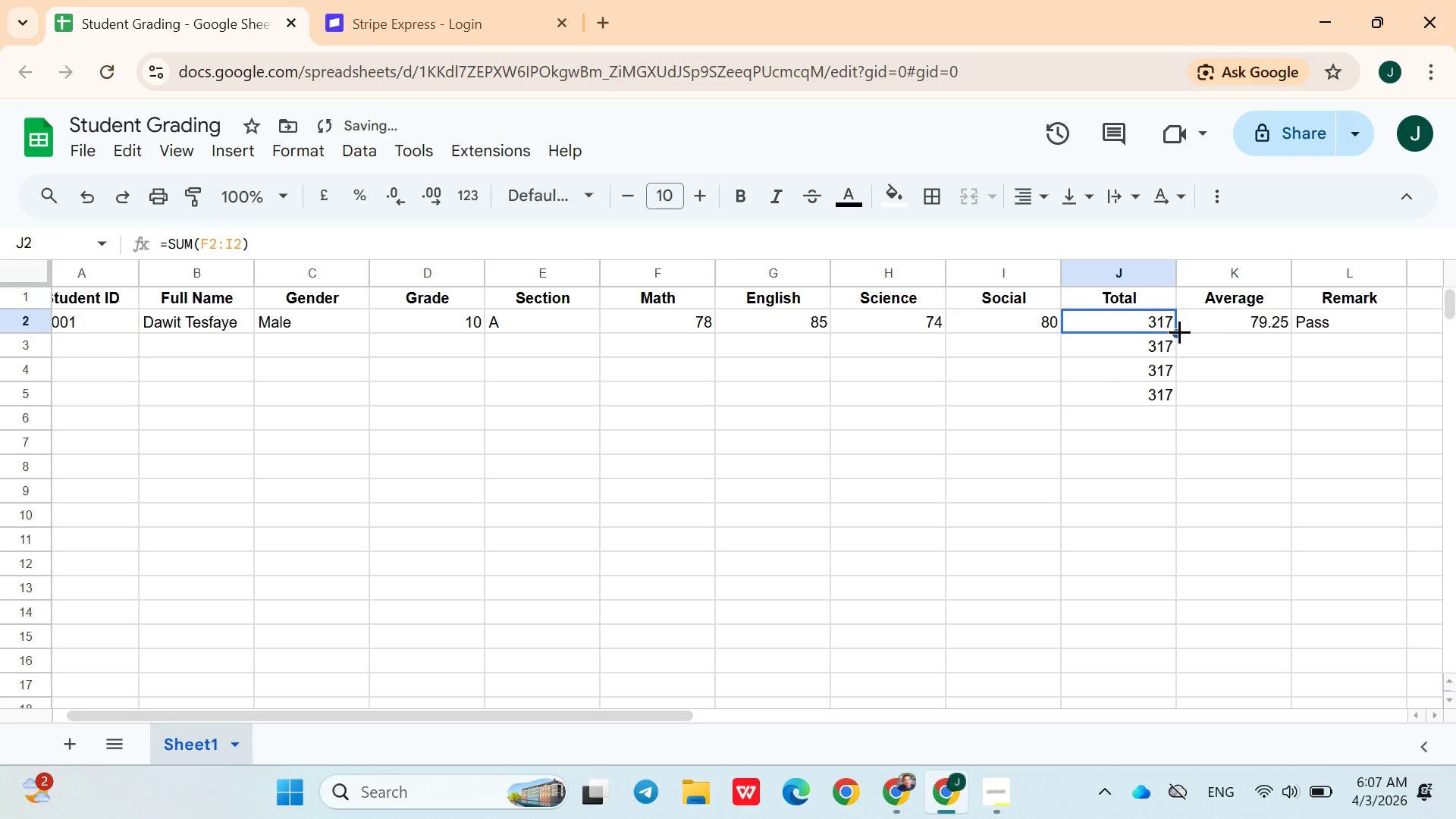 
left_click_drag(start_coordinate=[1179, 331], to_coordinate=[1181, 391])
 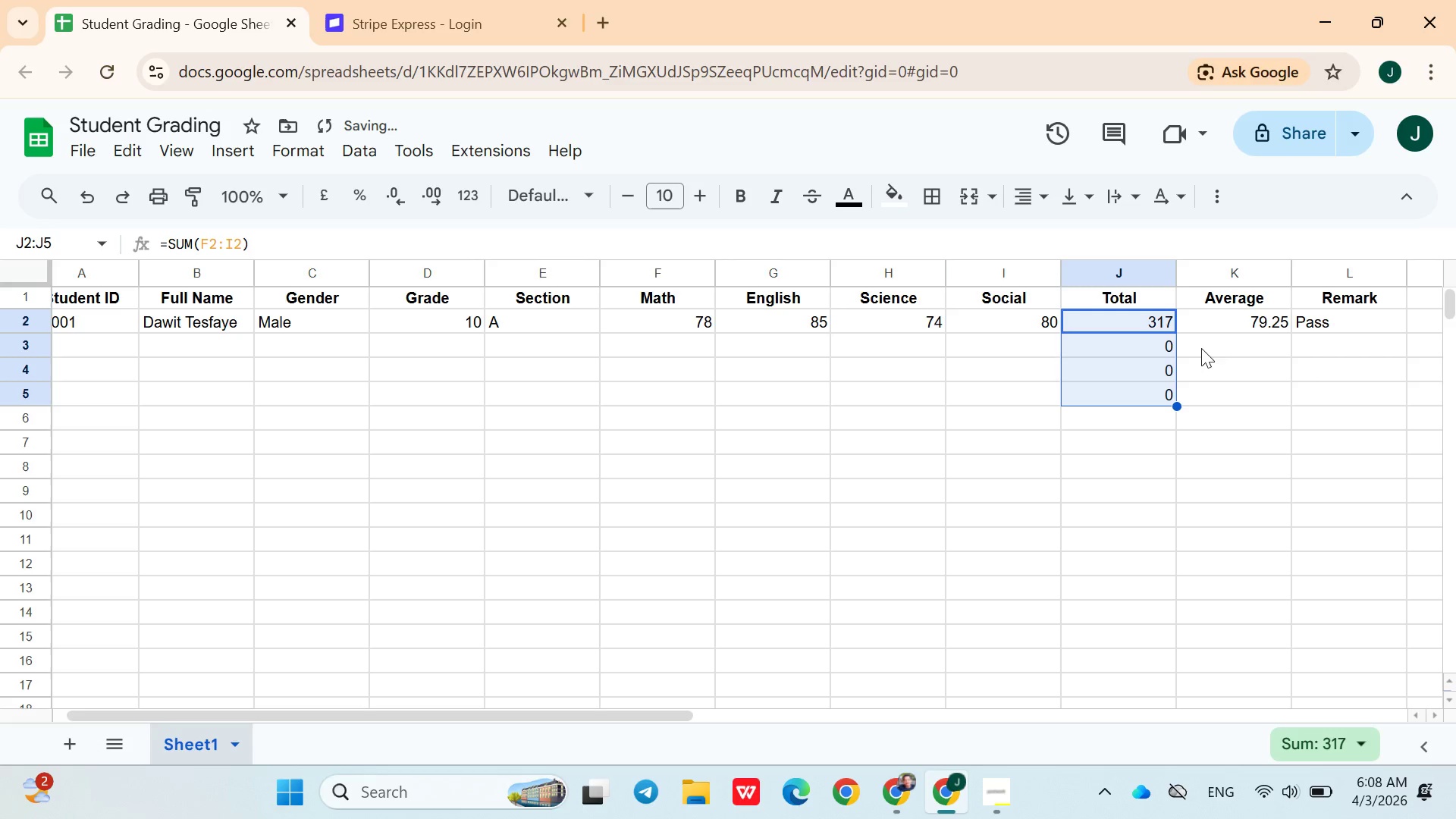 
left_click([1208, 324])
 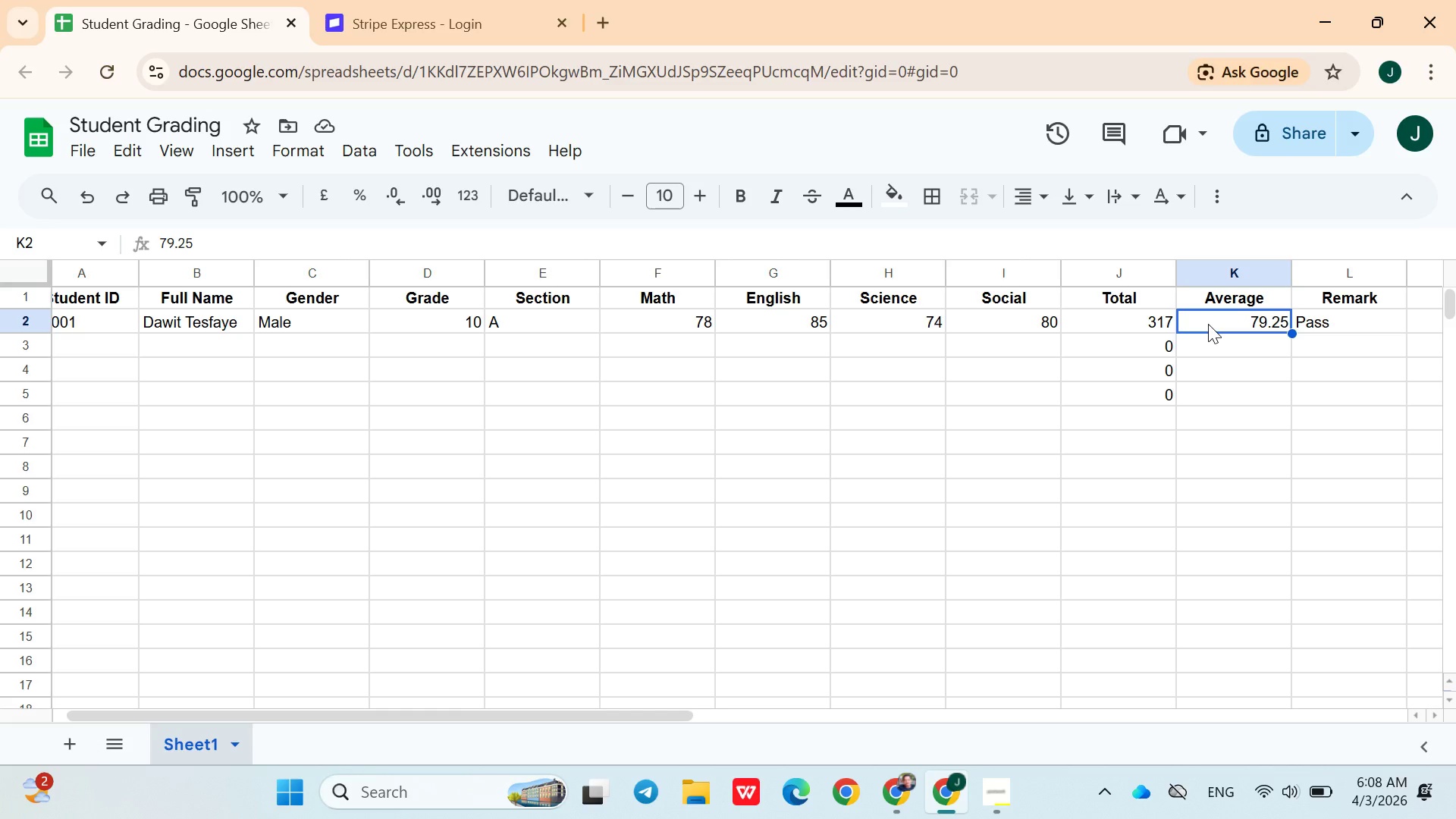 
wait(19.28)
 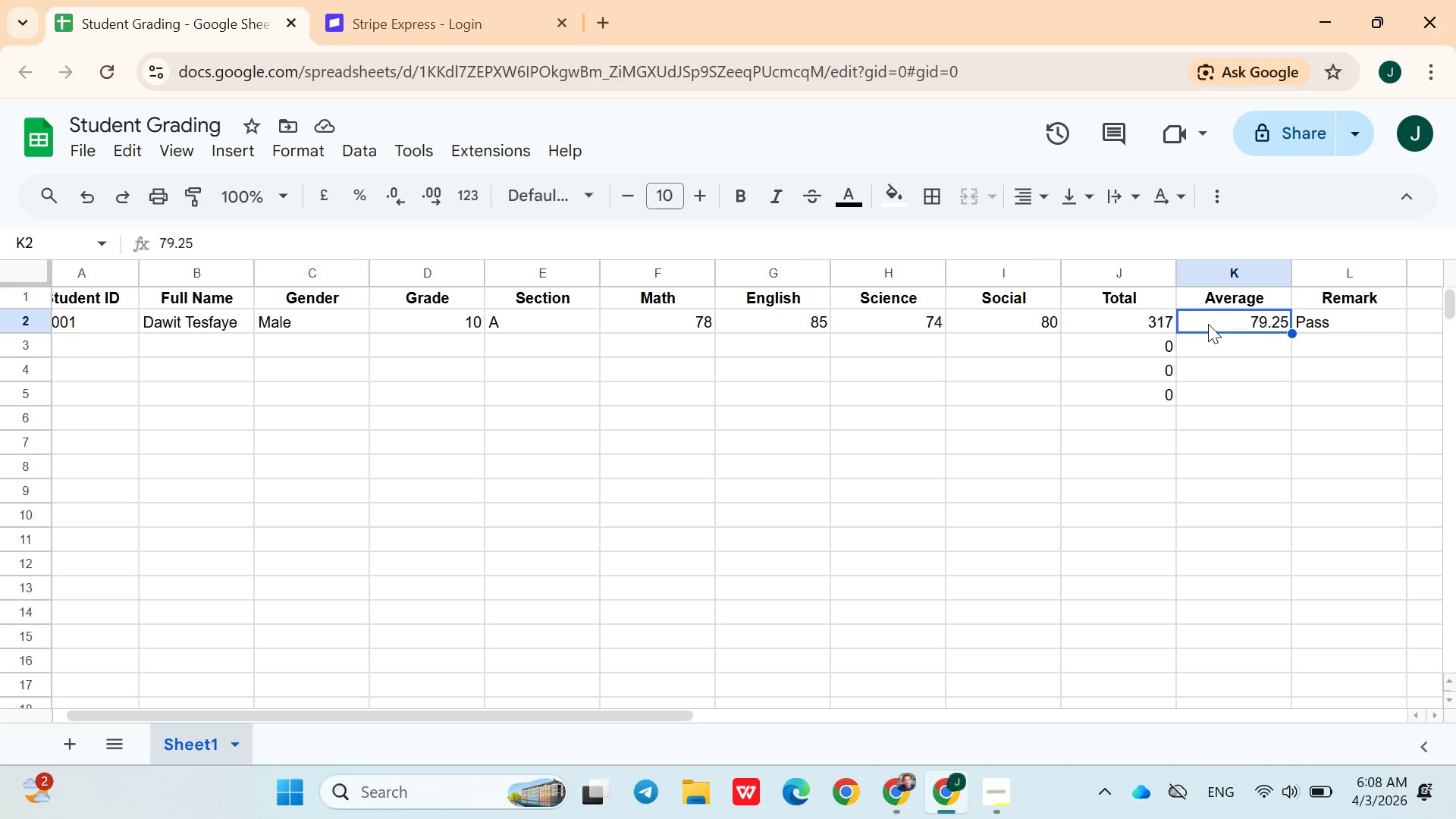 
left_click([1233, 310])
 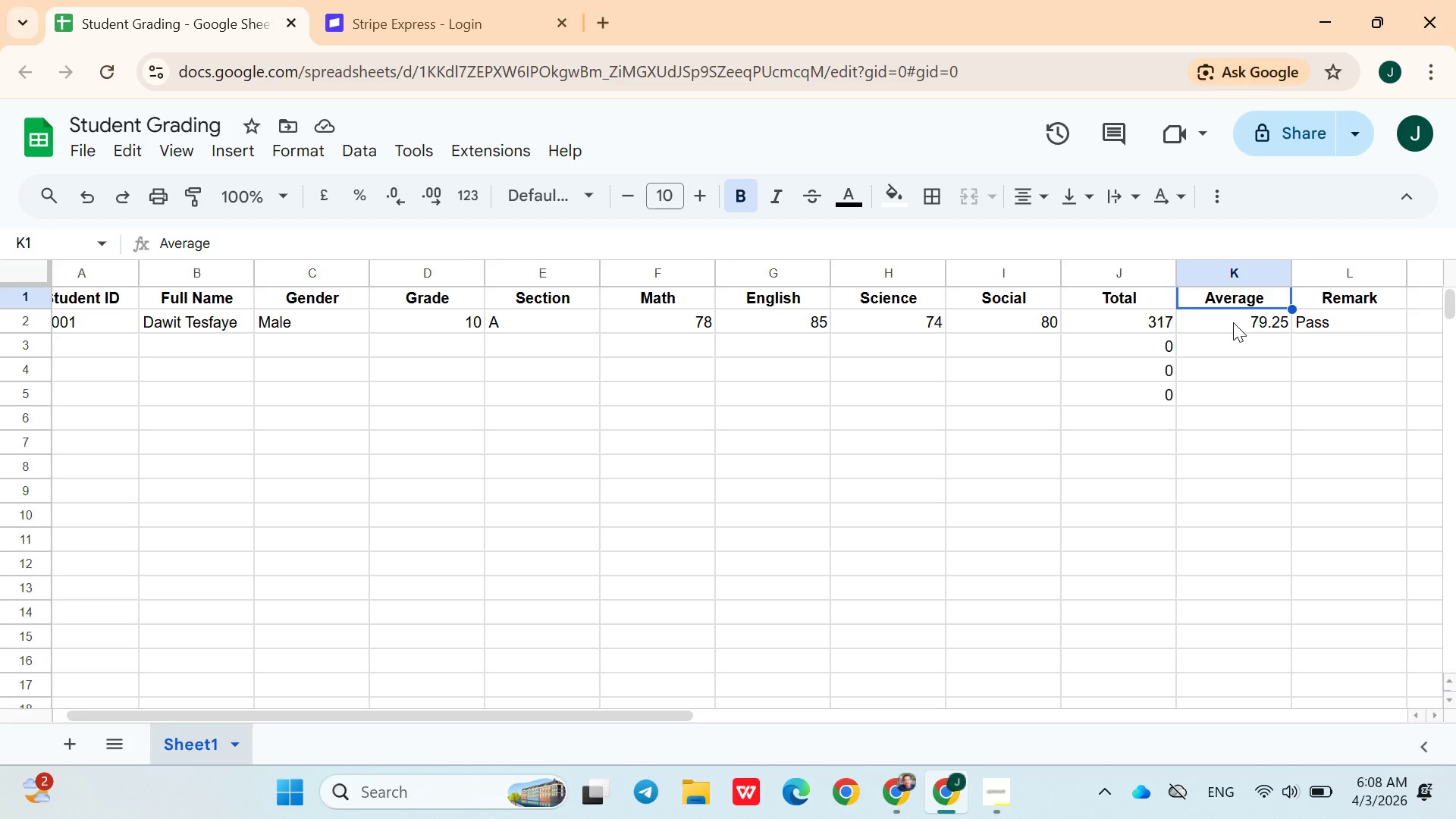 
left_click([1233, 322])
 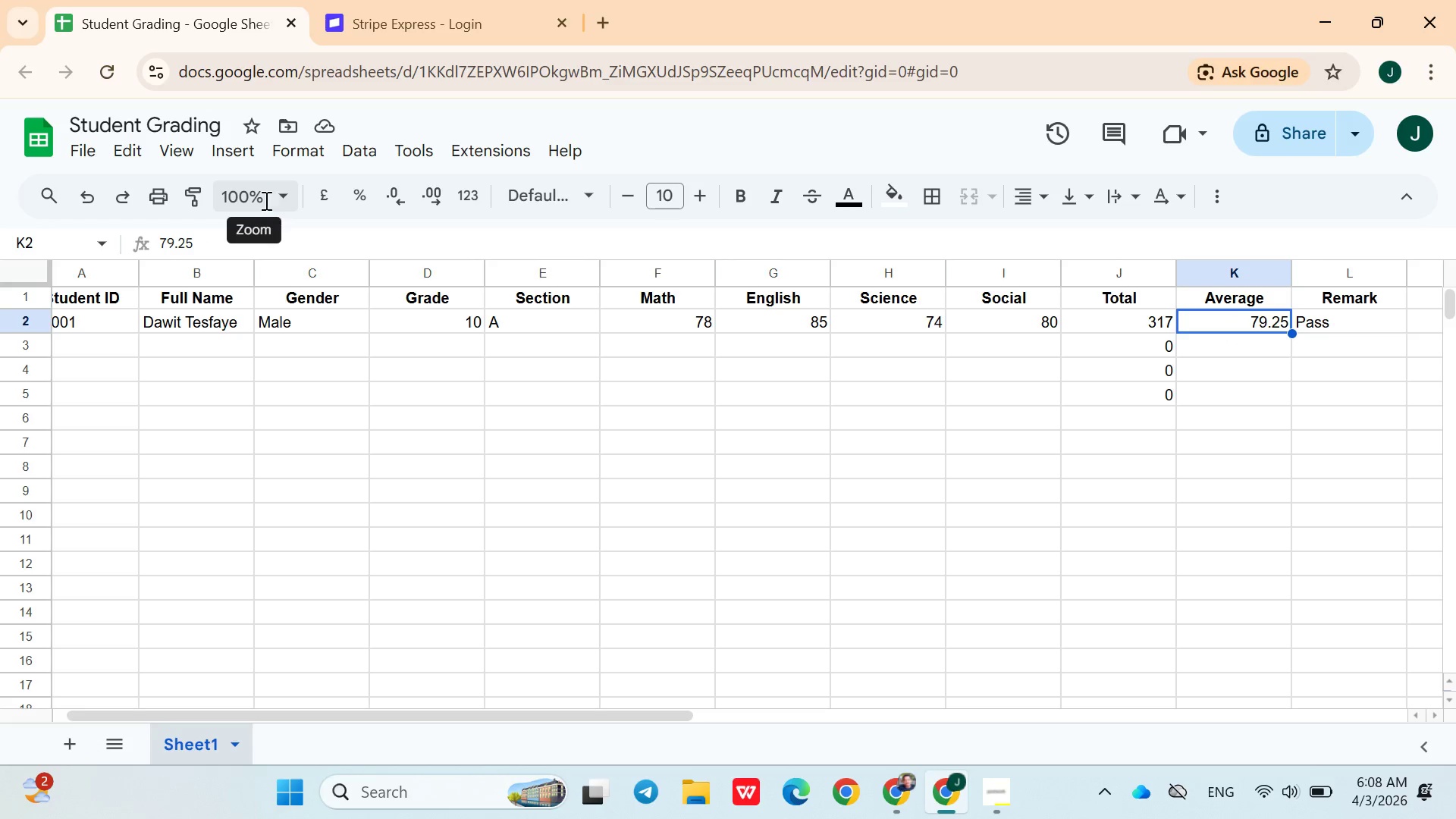 
left_click([233, 140])
 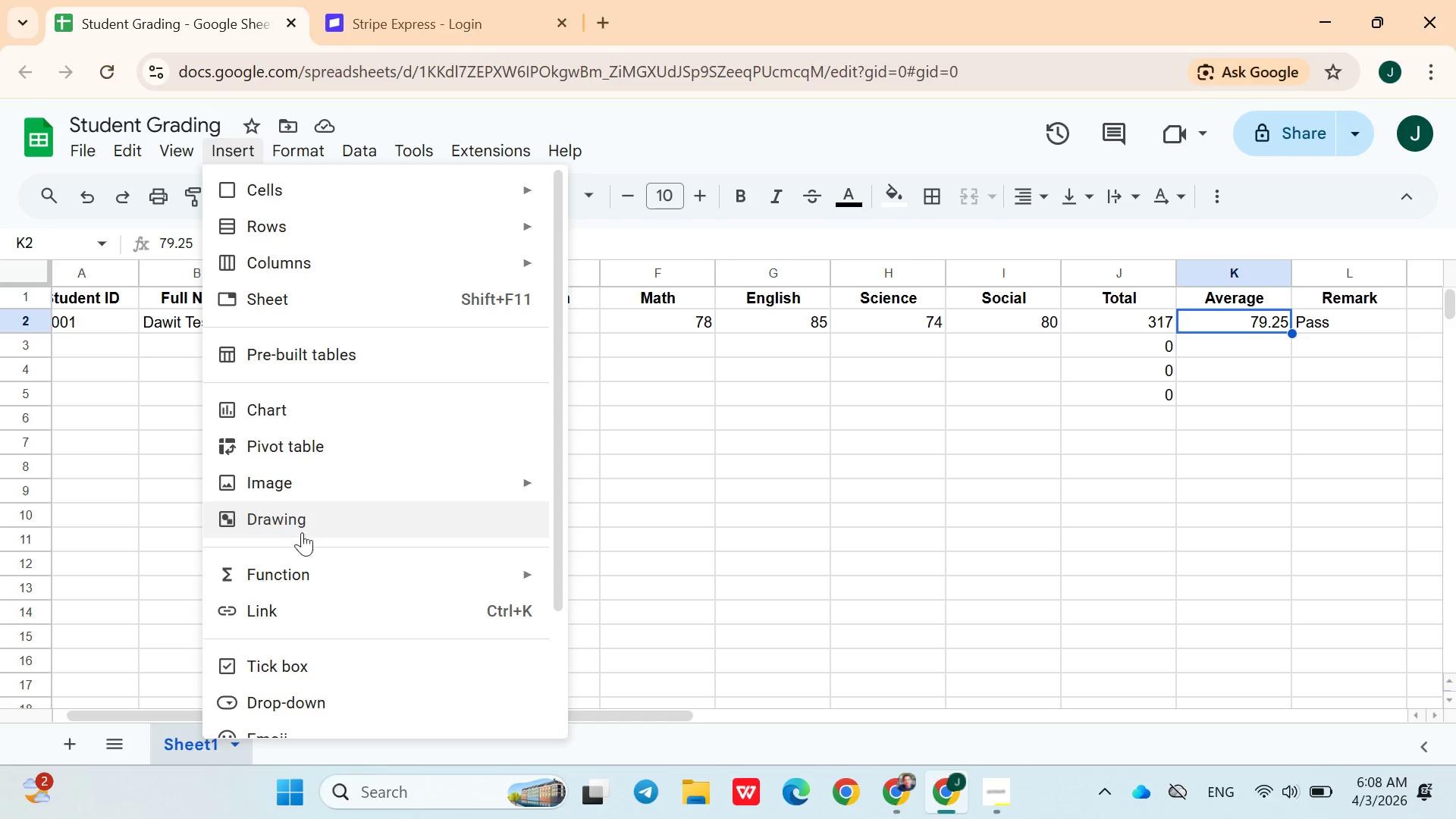 
left_click([302, 565])
 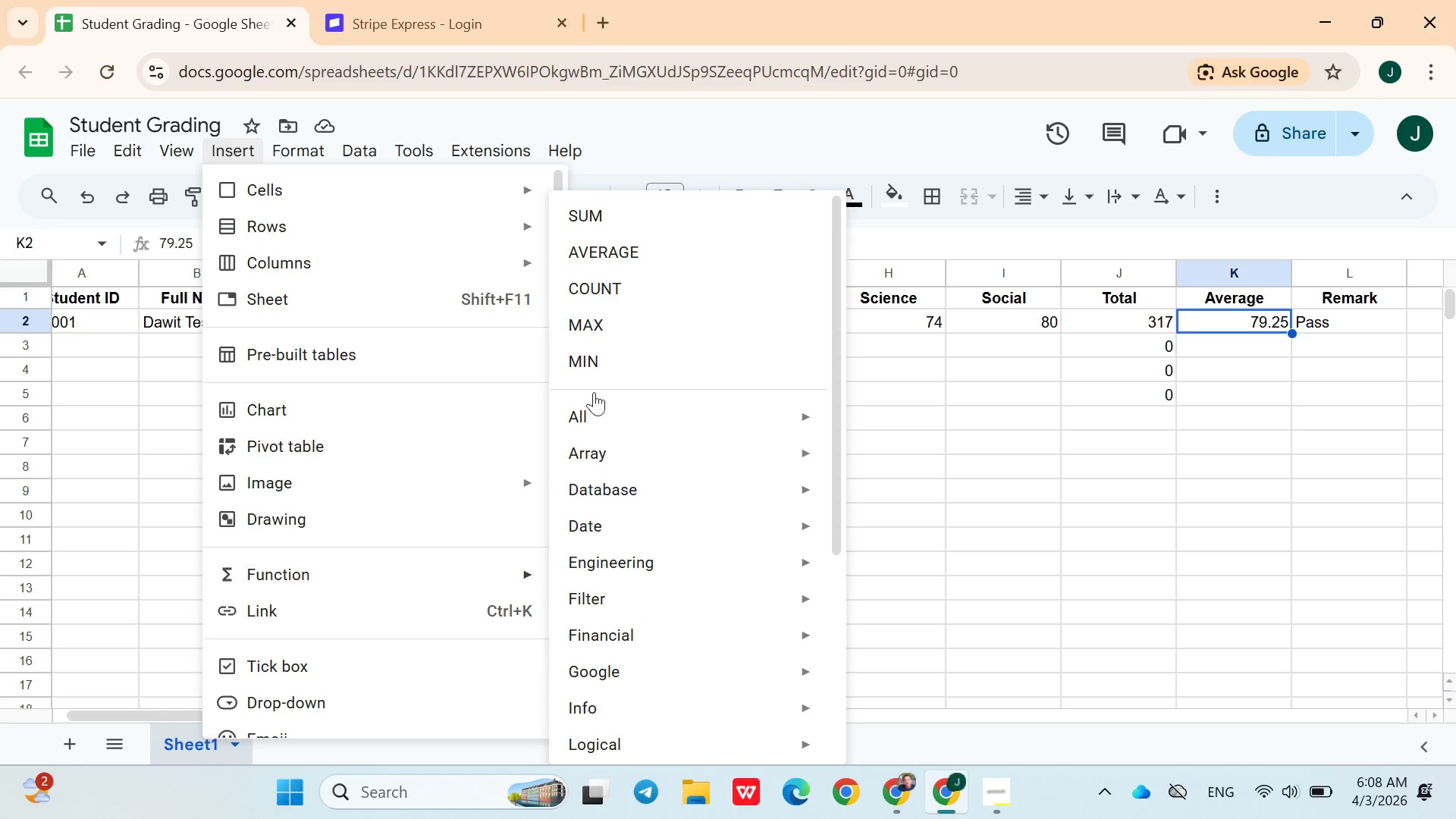 
left_click([648, 259])
 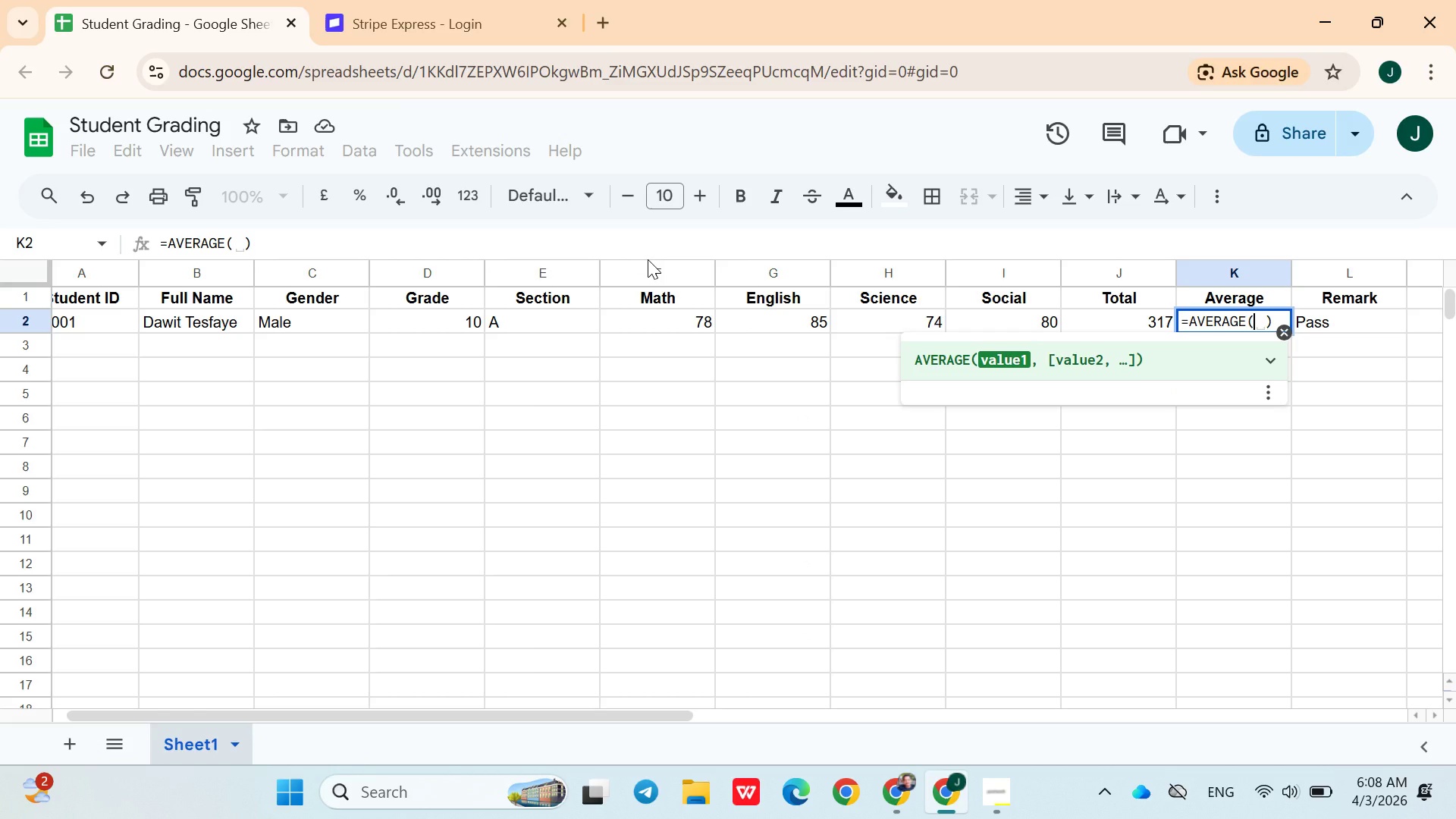 
wait(5.34)
 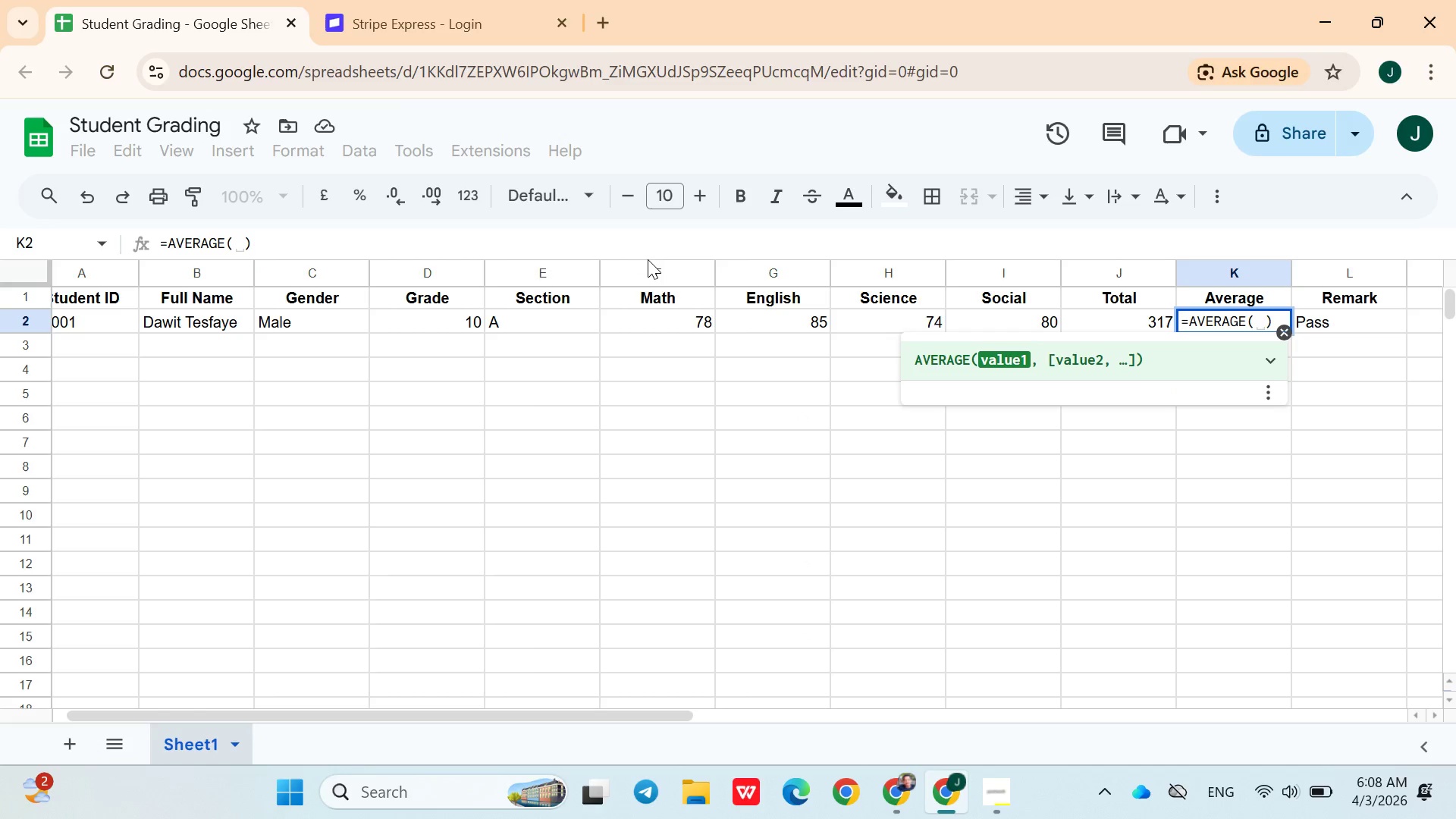 
type(F2:I2)
 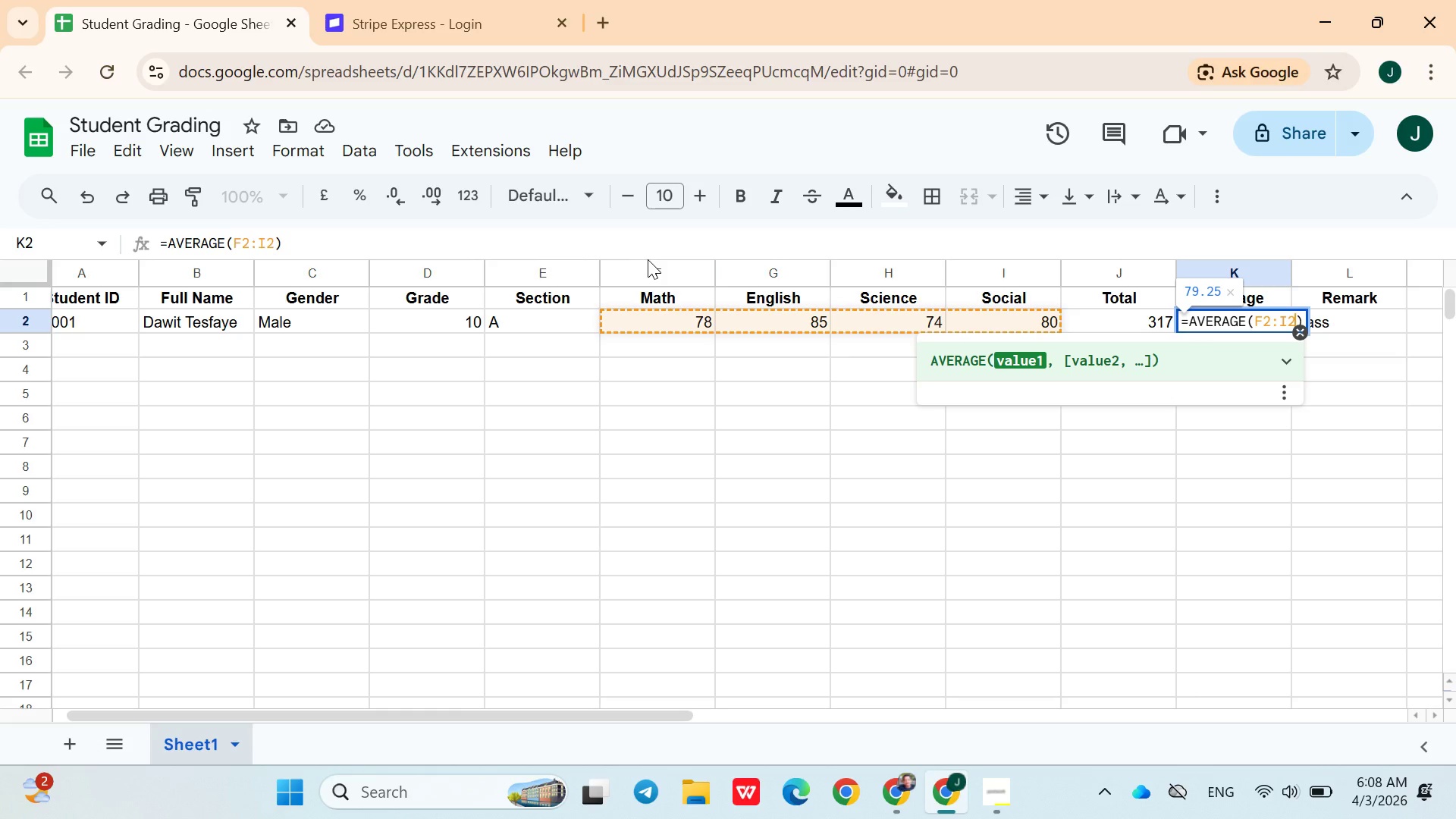 
left_click([816, 368])
 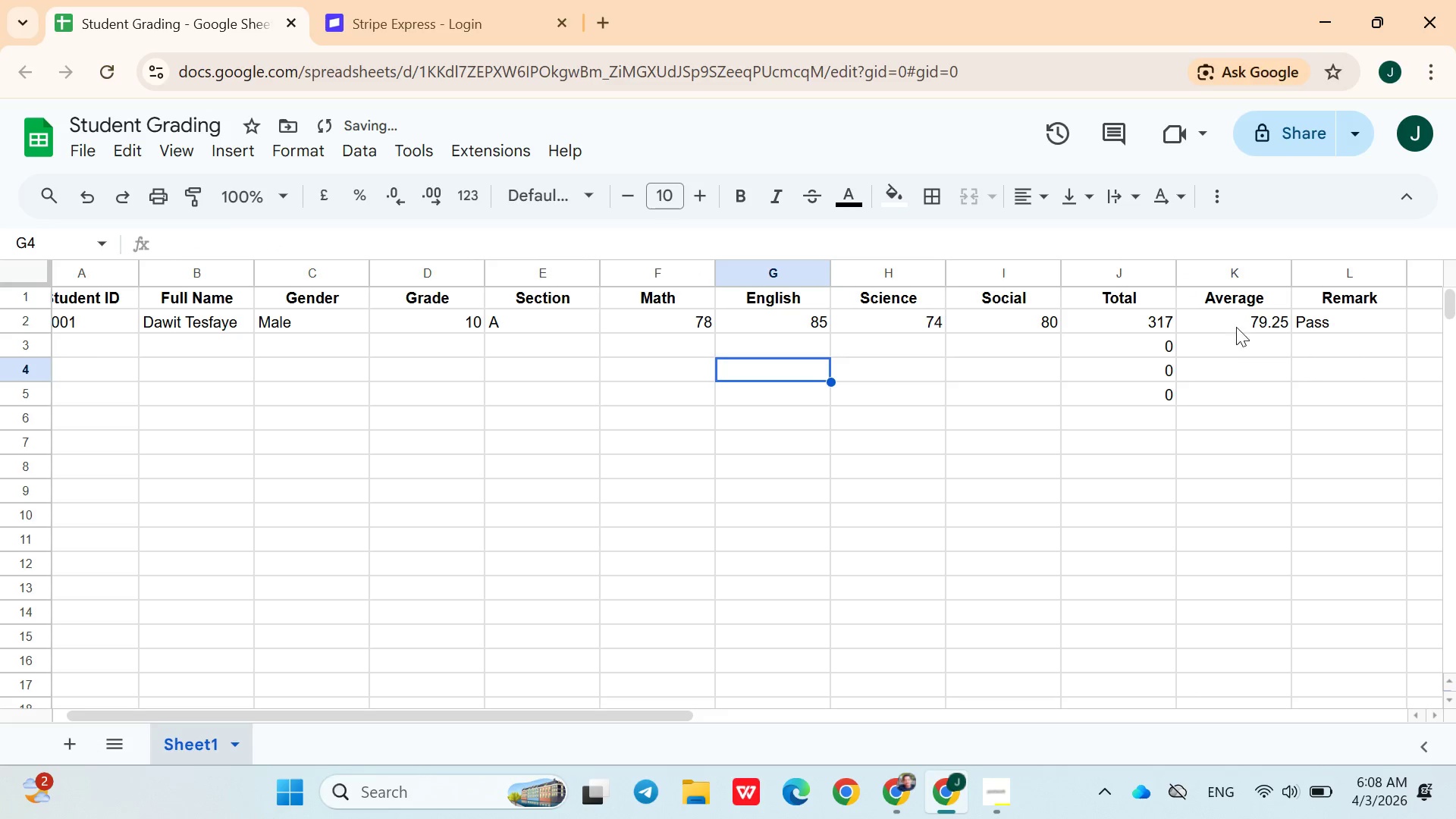 
left_click([1252, 322])
 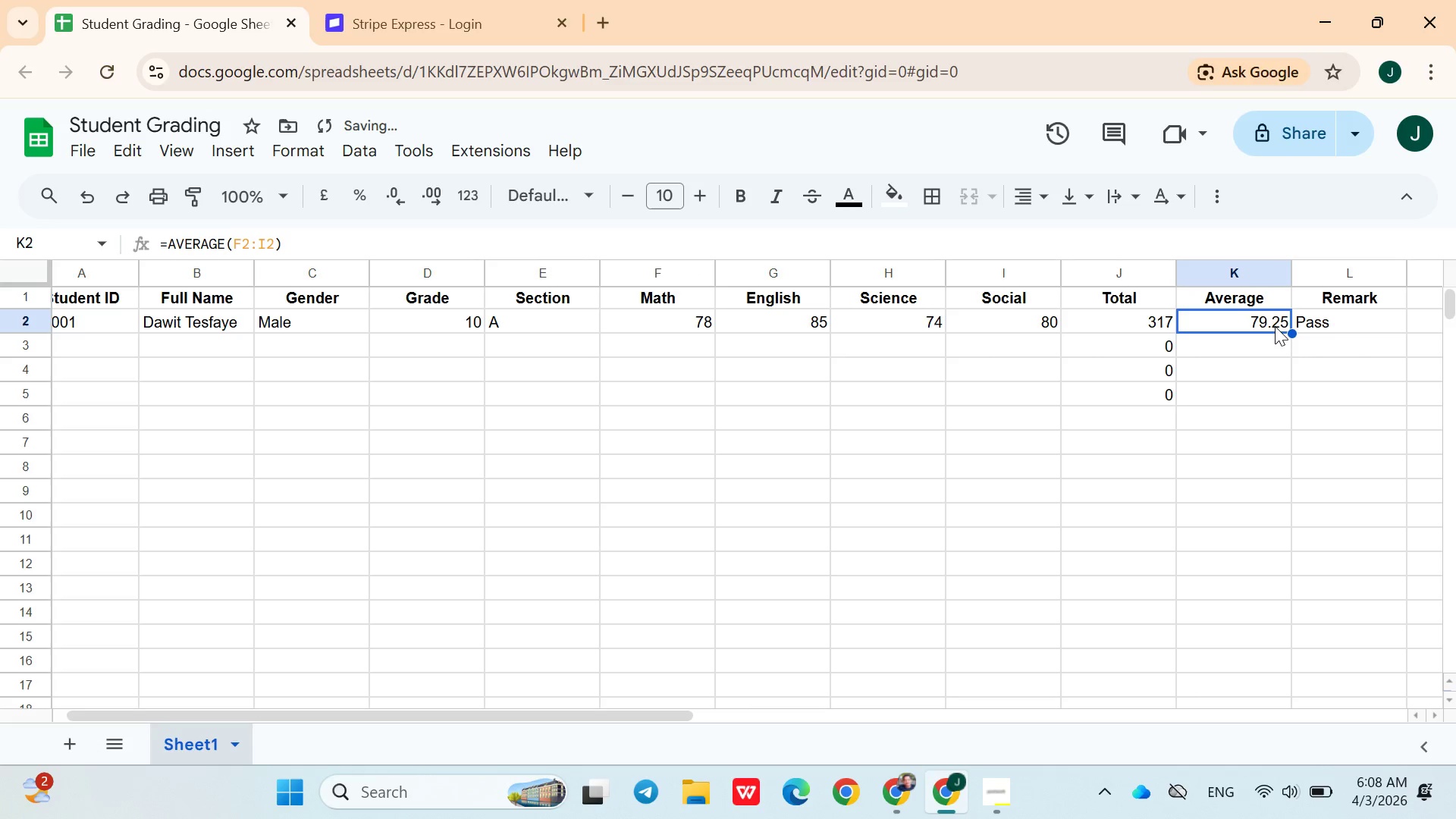 
double_click([1275, 326])
 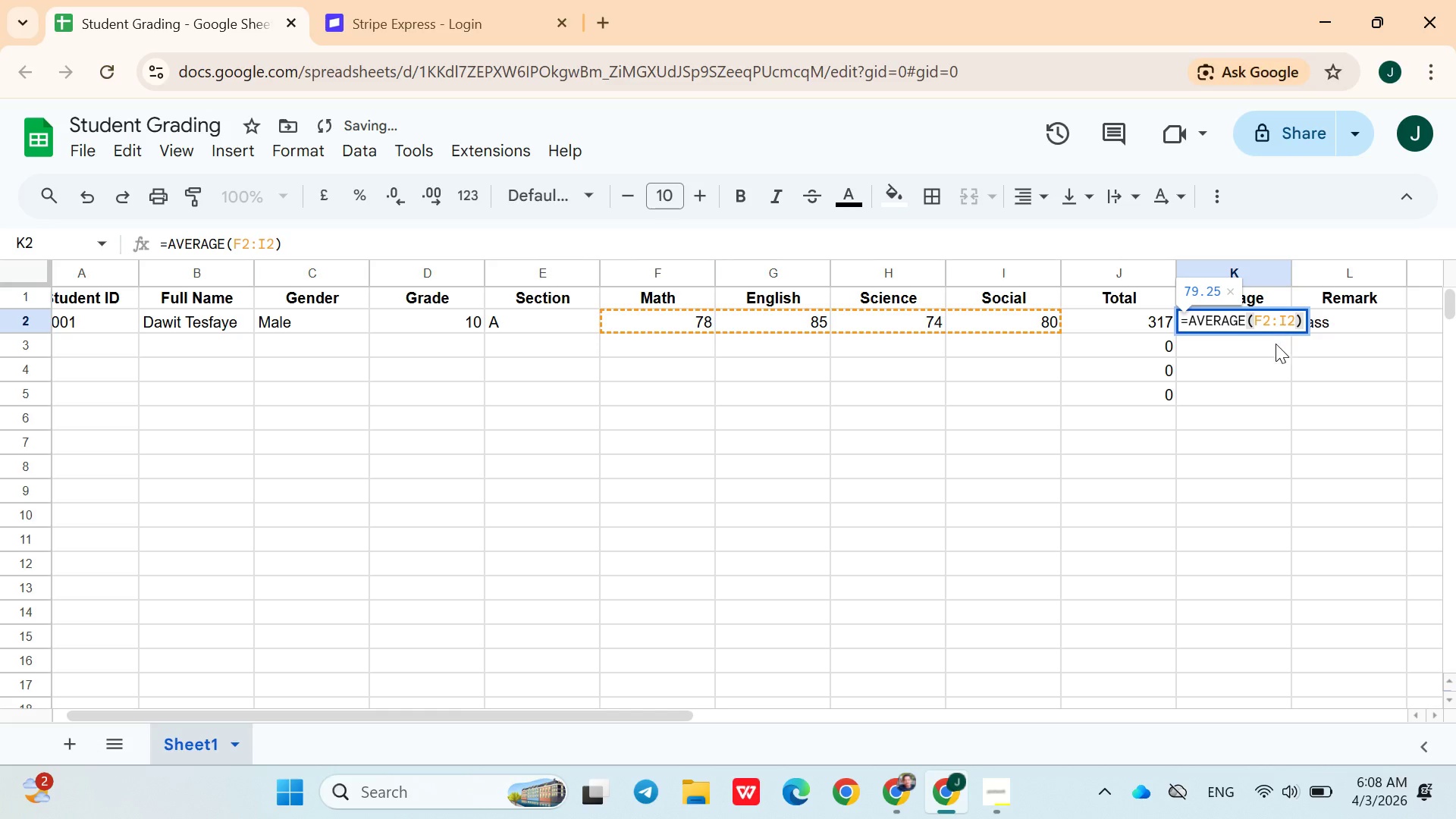 
left_click([1276, 344])
 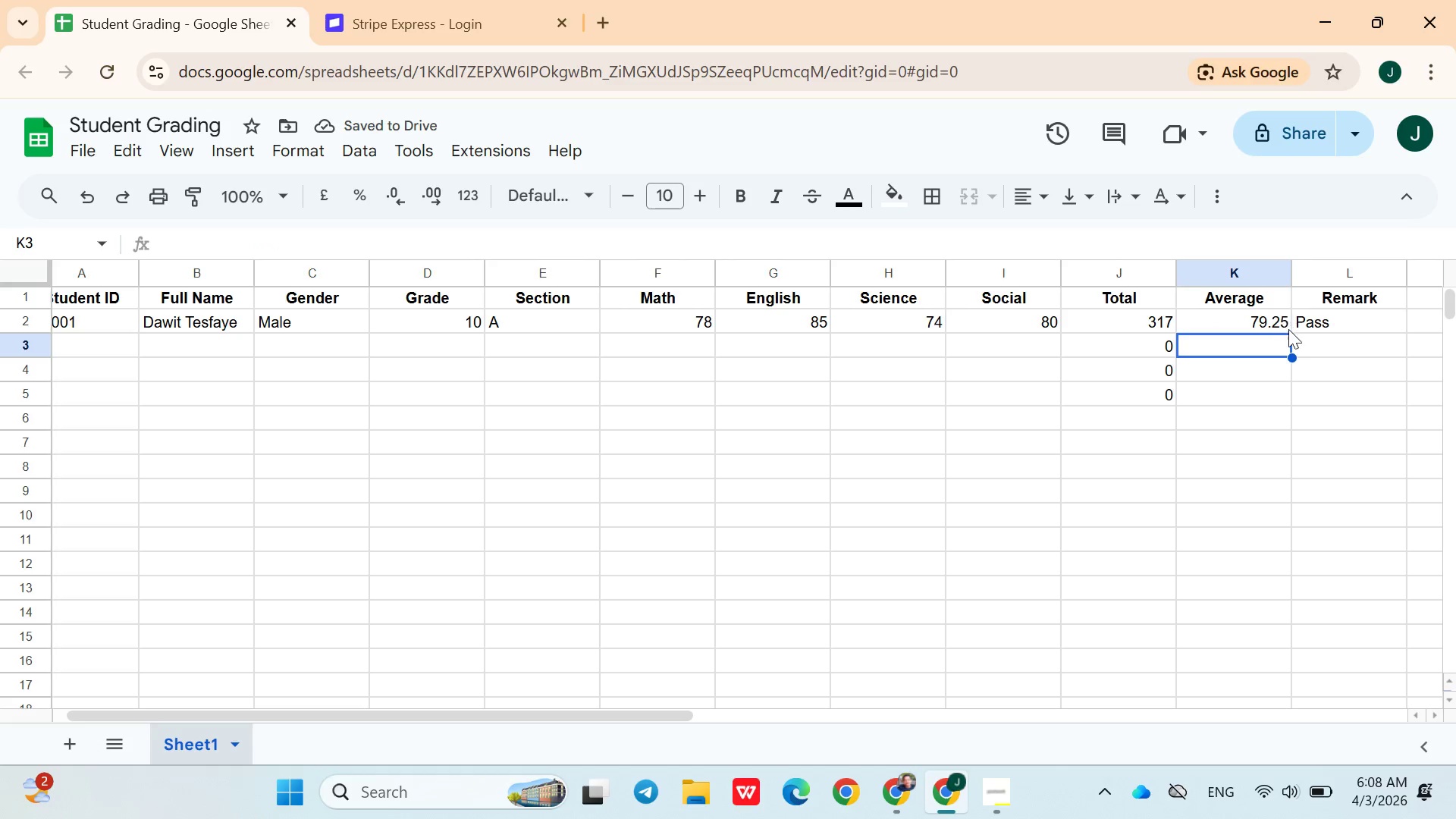 
left_click([1288, 328])
 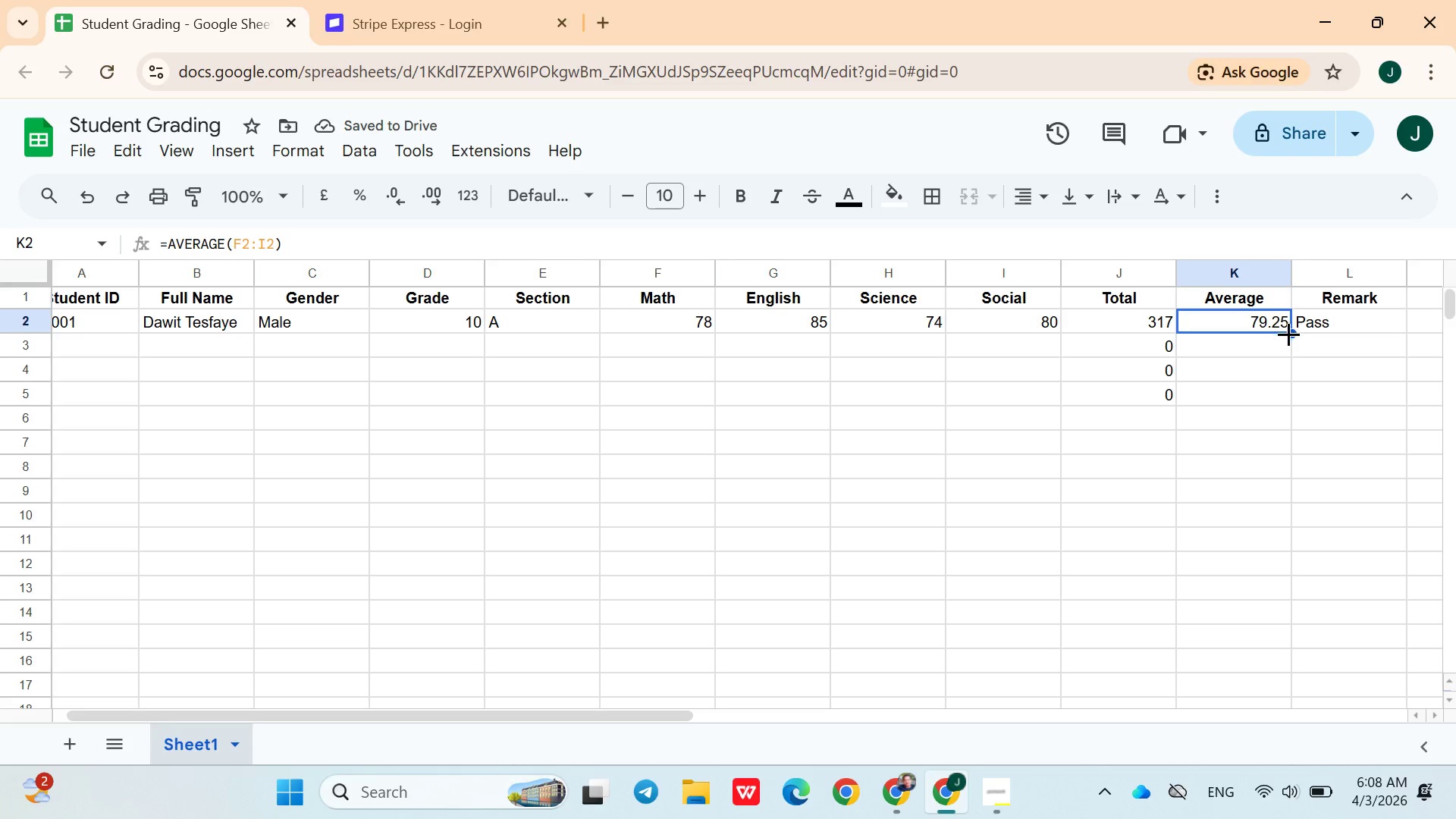 
left_click_drag(start_coordinate=[1288, 334], to_coordinate=[1290, 390])
 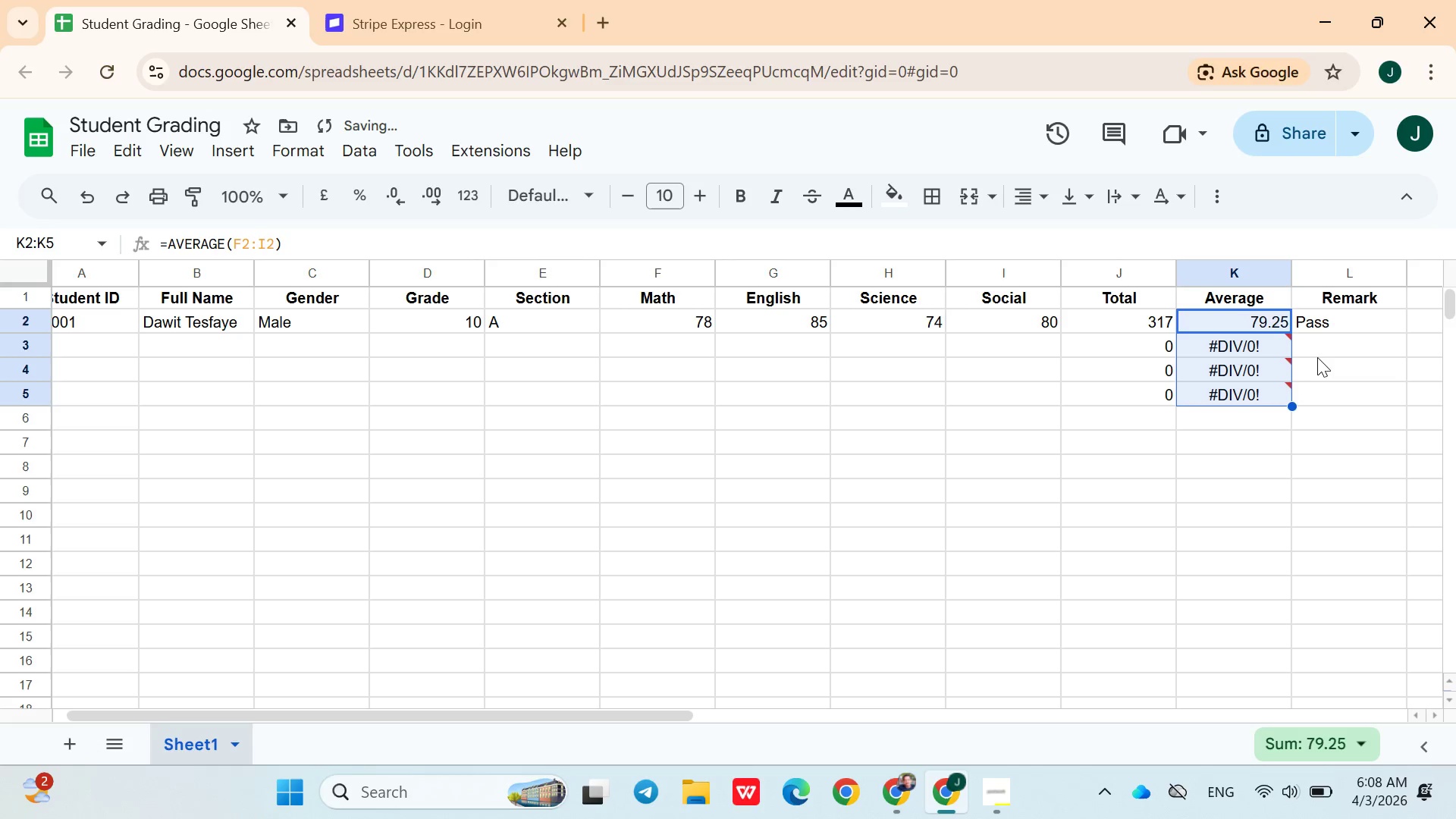 
left_click([1320, 352])
 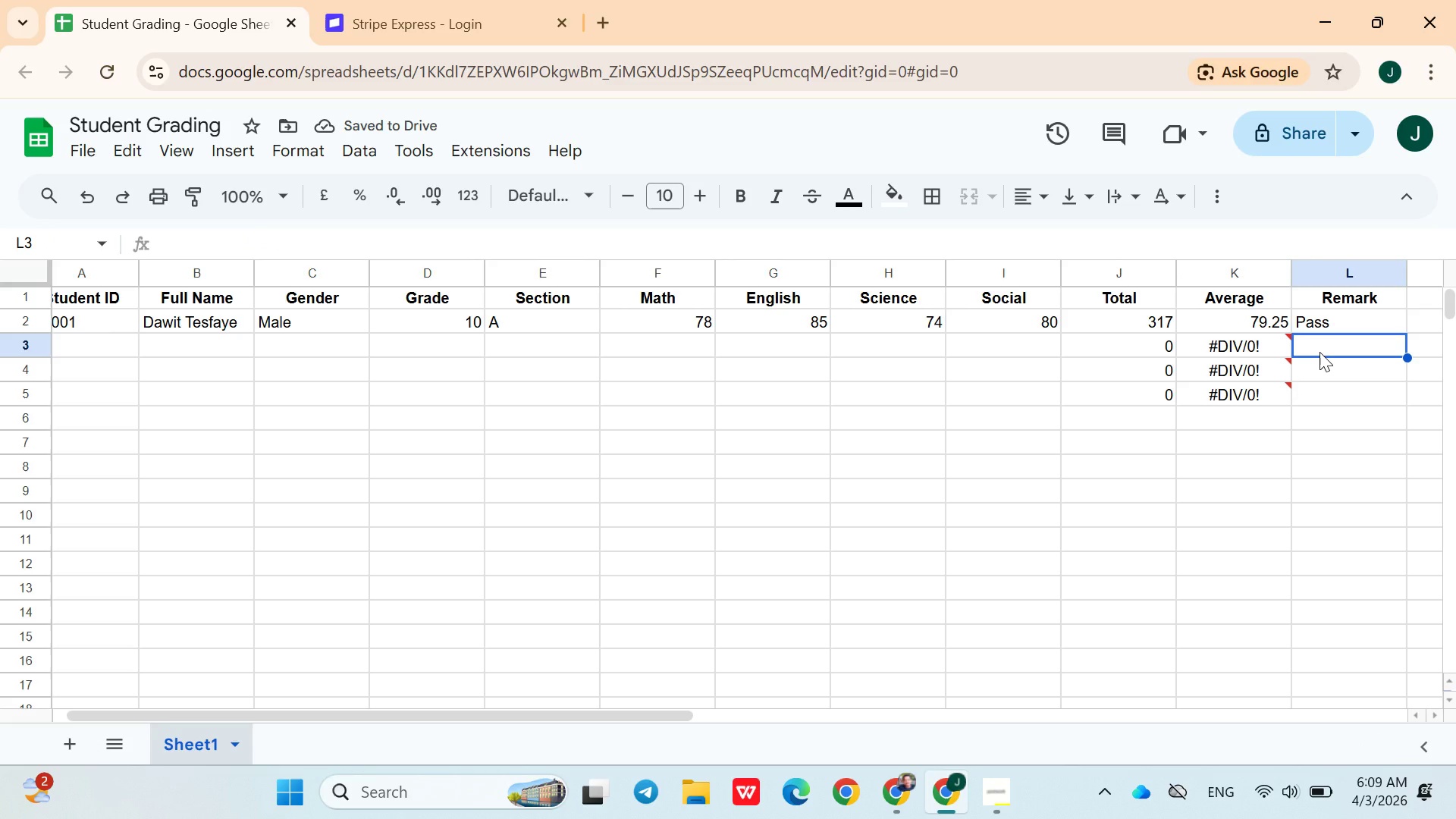 
wait(5.84)
 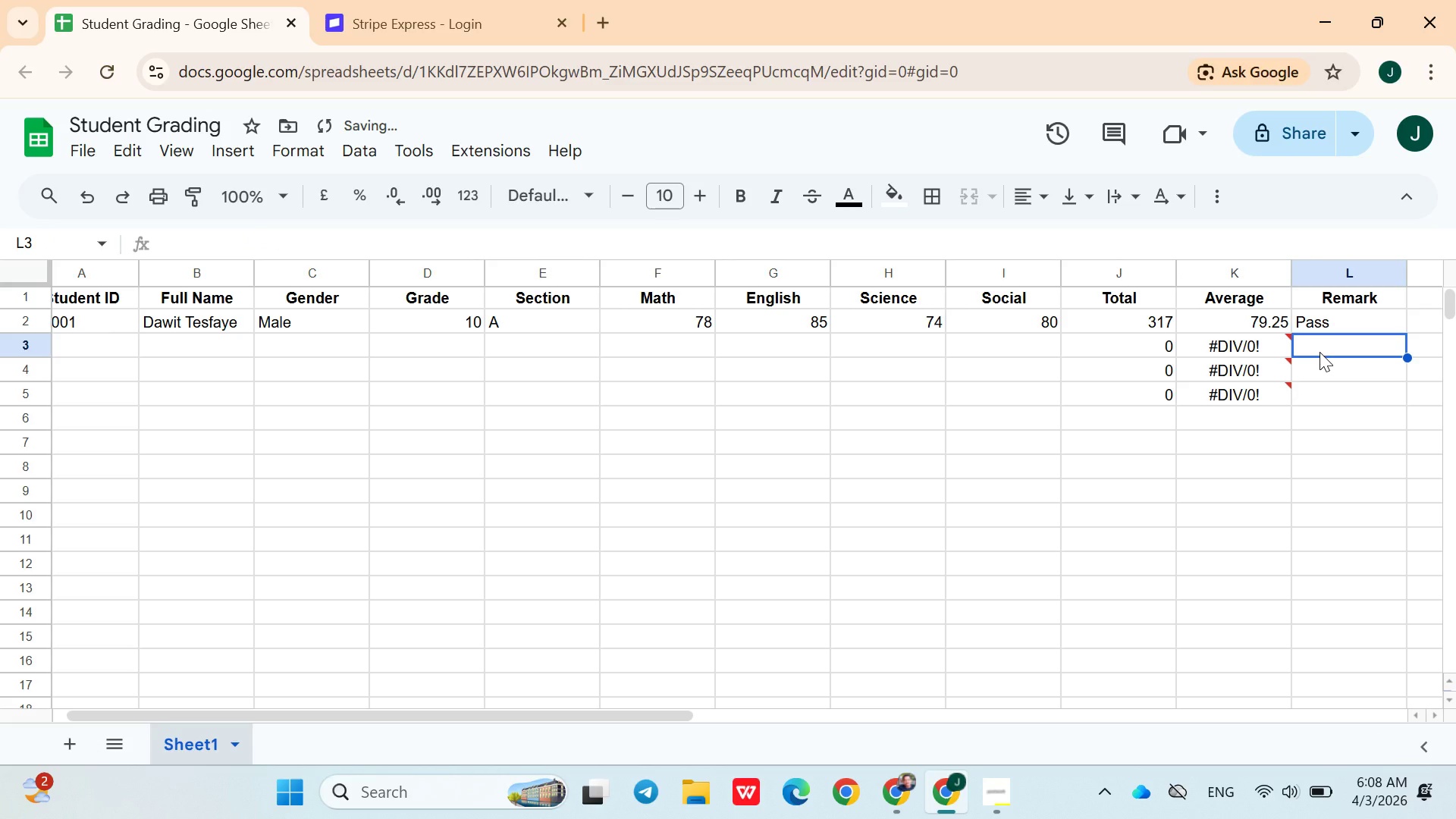 
left_click([1341, 322])
 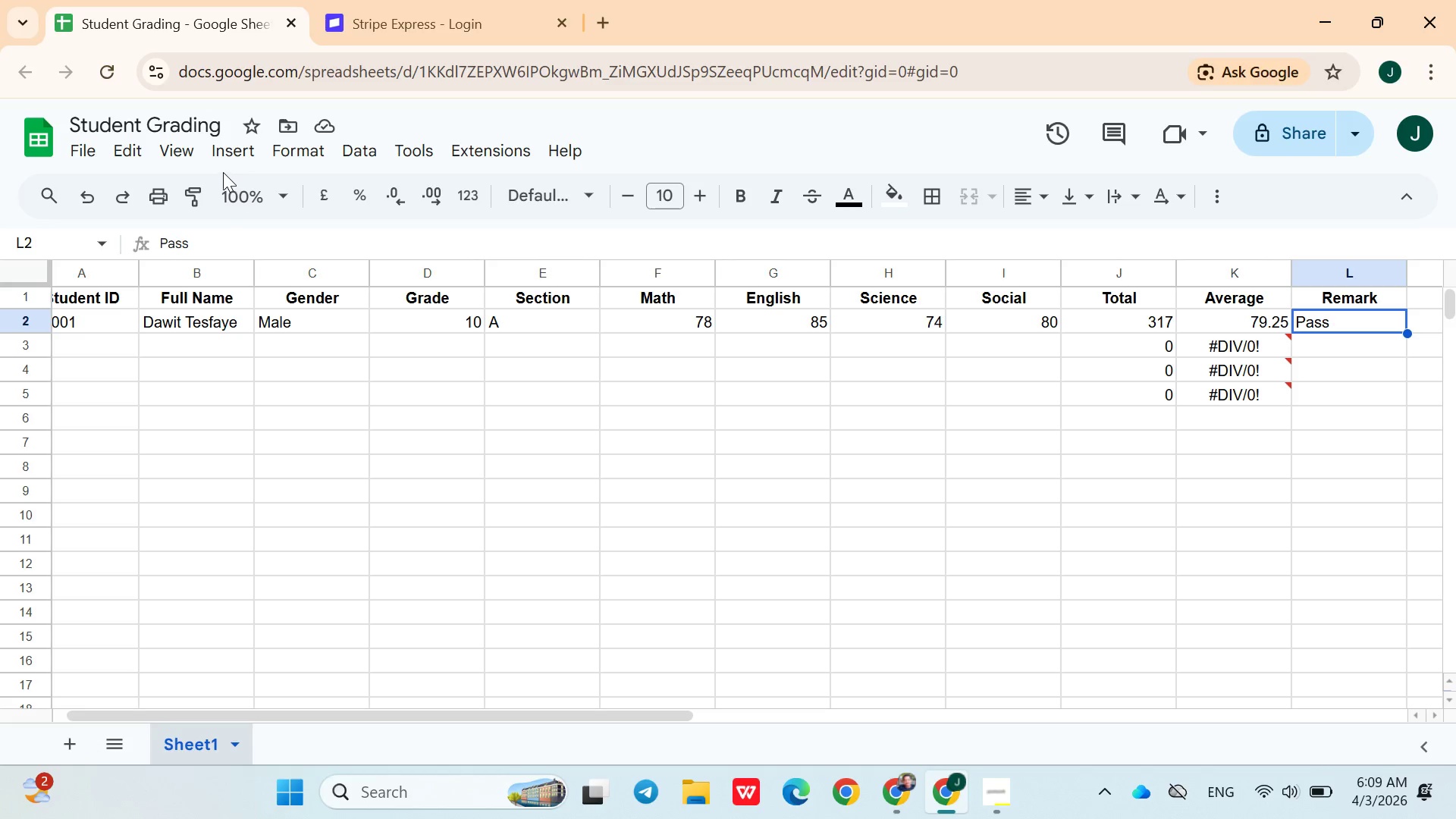 
left_click([225, 160])
 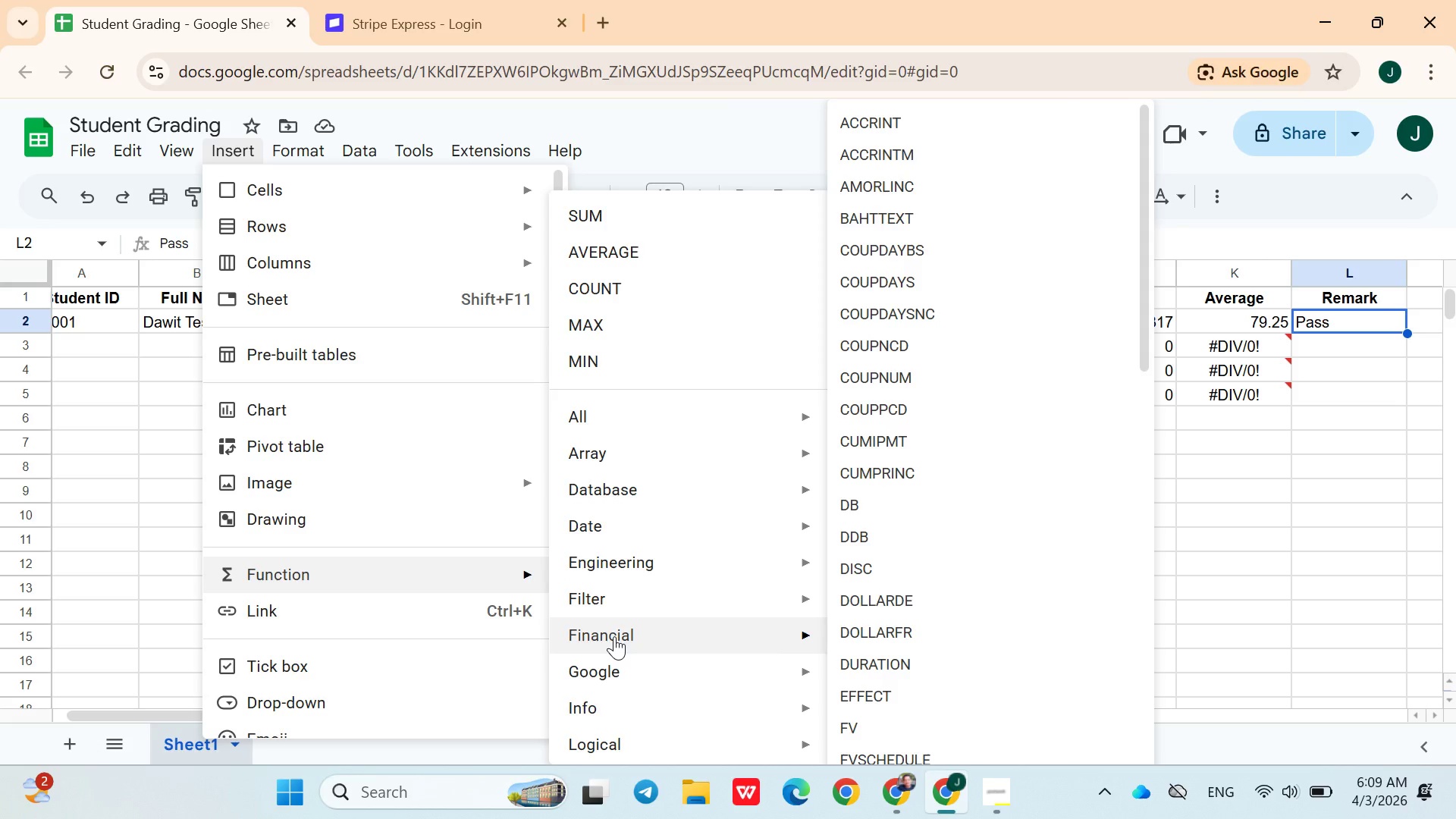 
wait(12.52)
 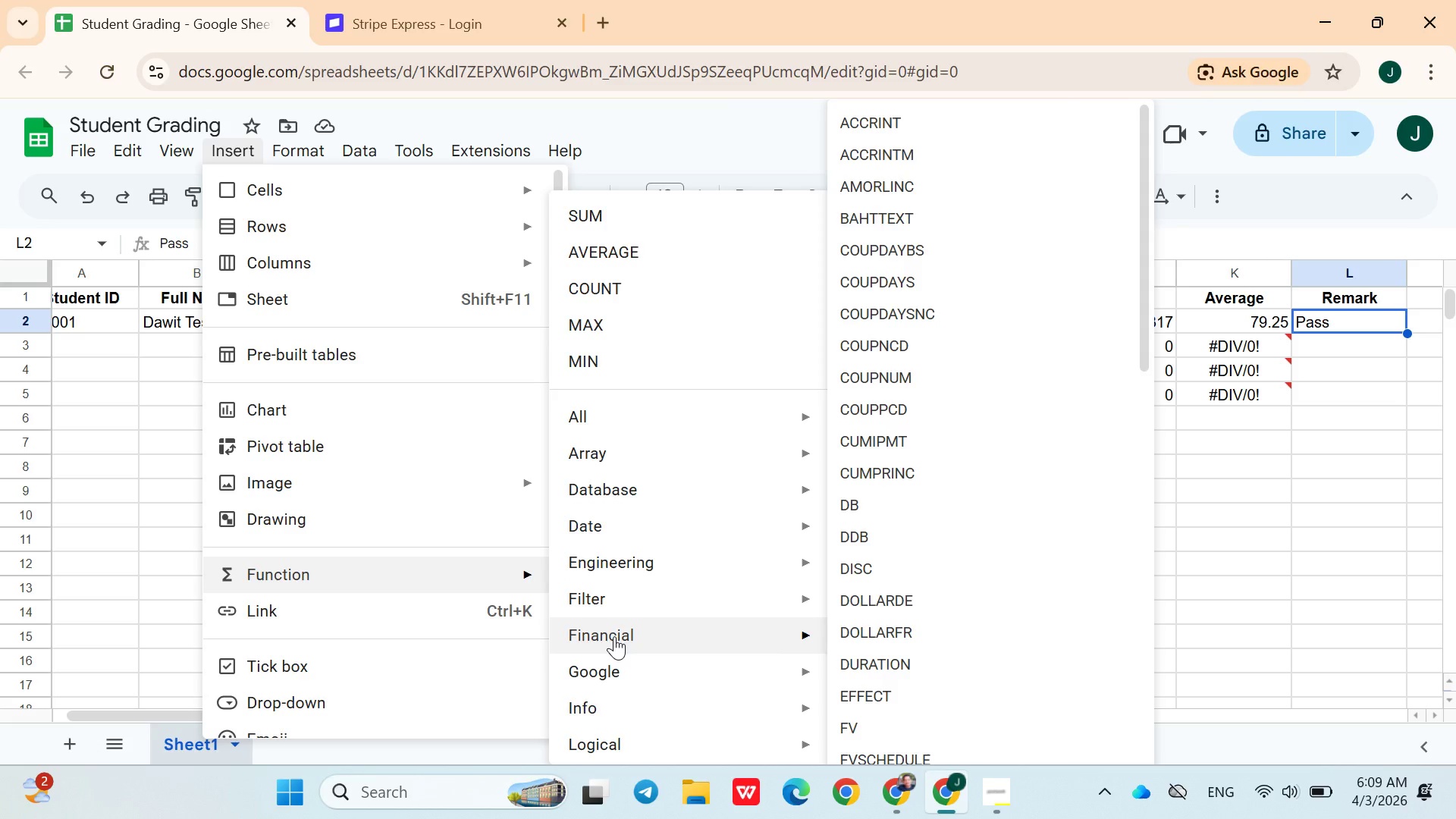 
left_click([886, 418])
 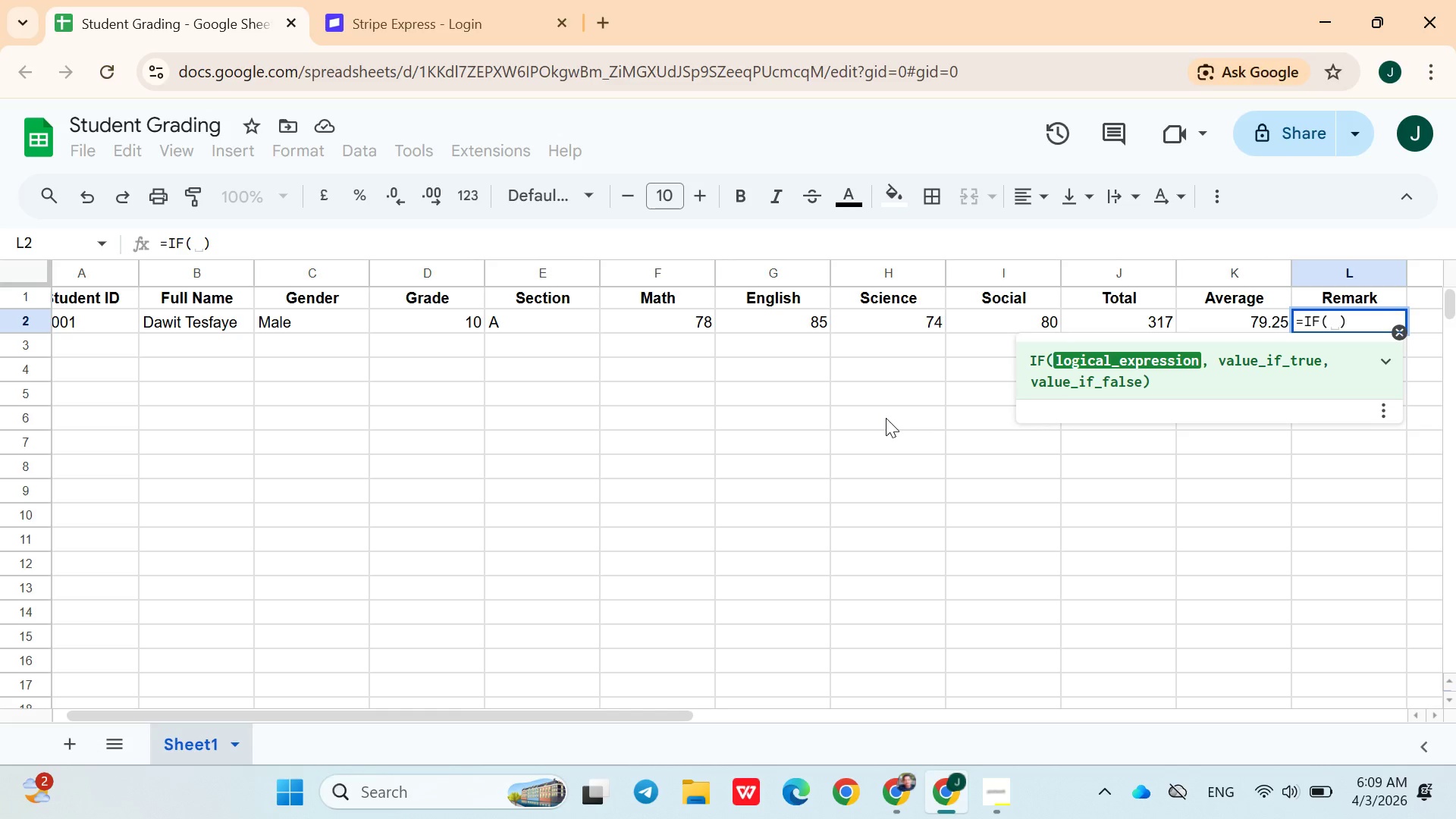 
wait(7.48)
 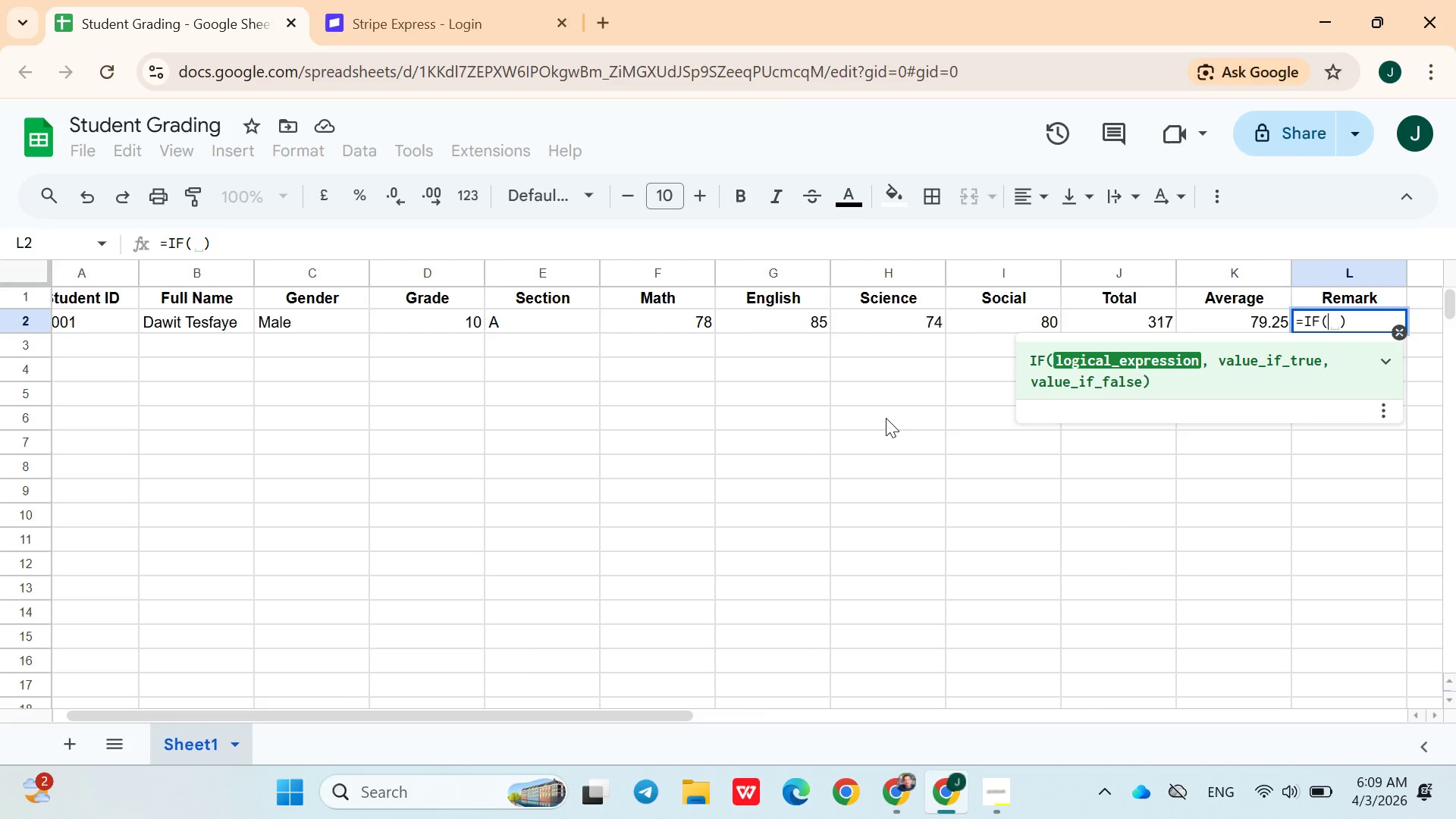 
type(K2>=50)
 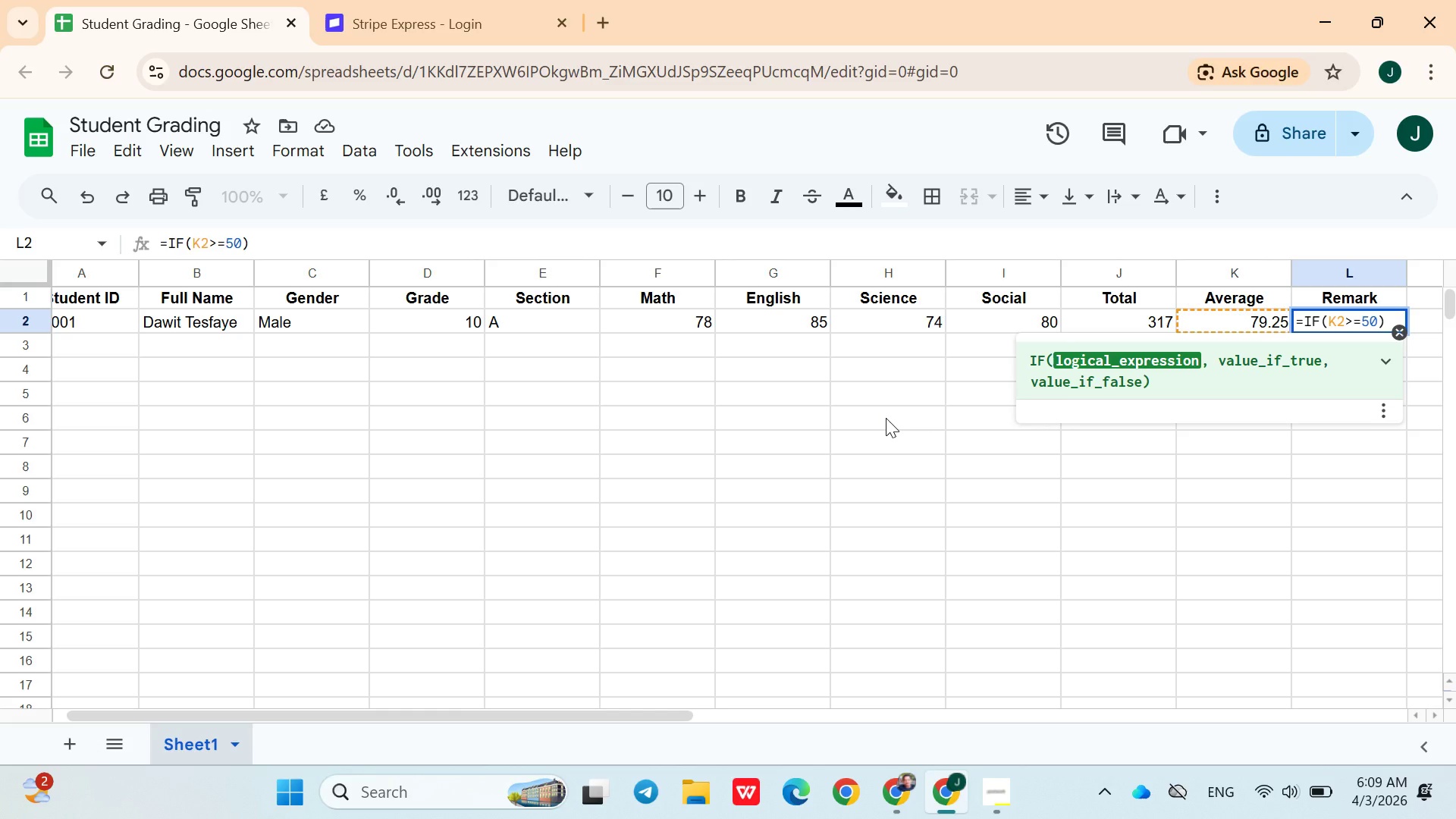 
wait(6.64)
 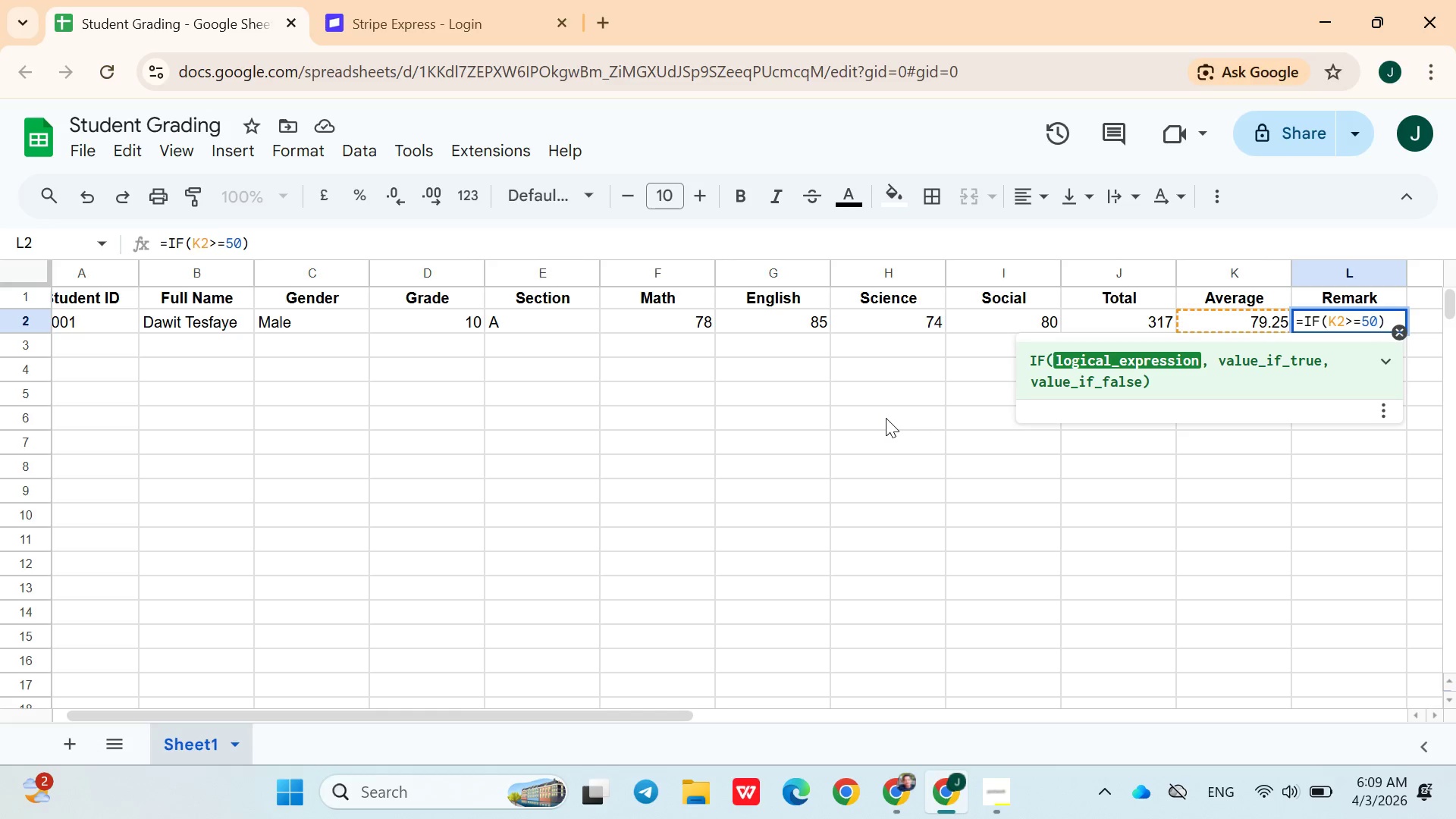 
key(Comma)
 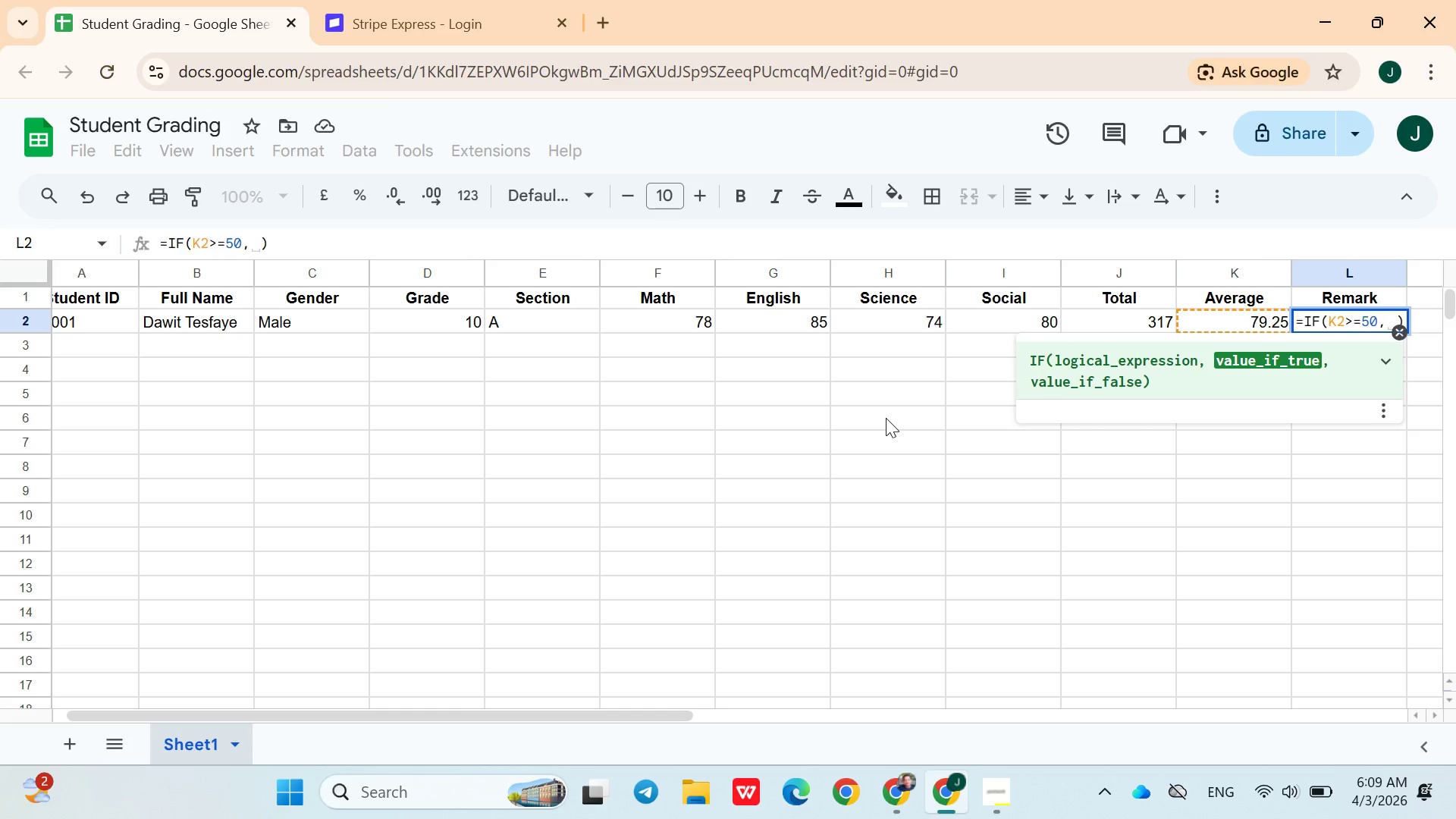 
key(Shift+Quote)
 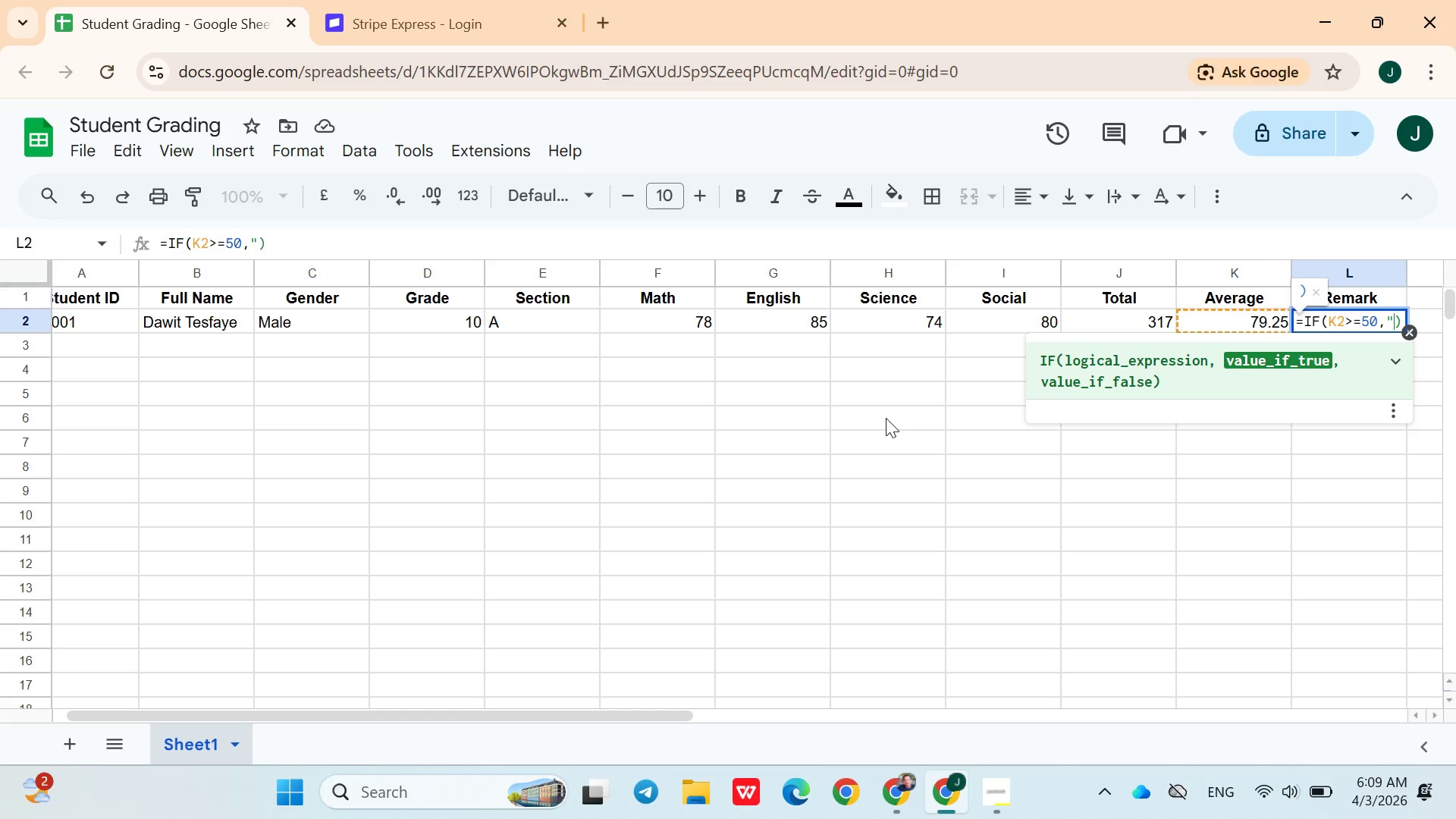 
key(Shift+Quote)